 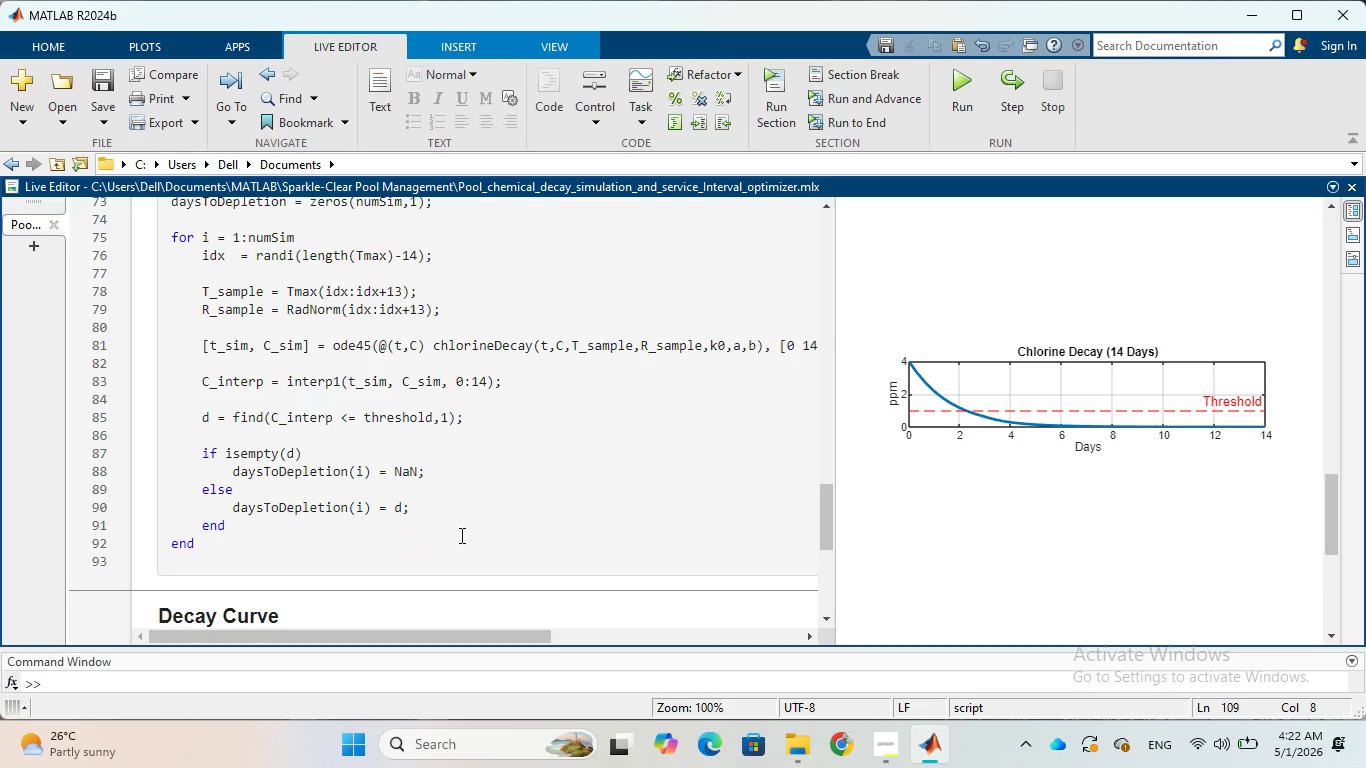 
scroll: coordinate [460, 535], scroll_direction: up, amount: 9.0
 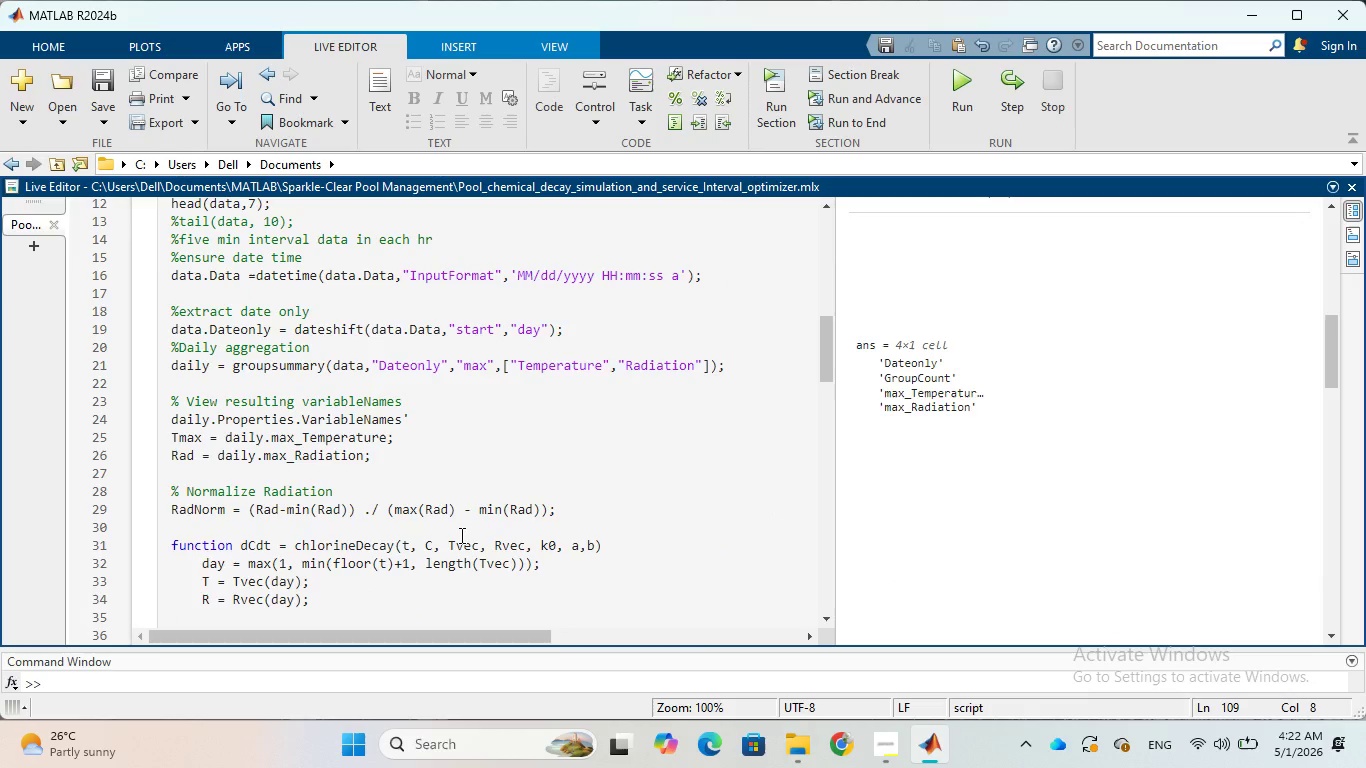 
scroll: coordinate [460, 535], scroll_direction: up, amount: 1.0
 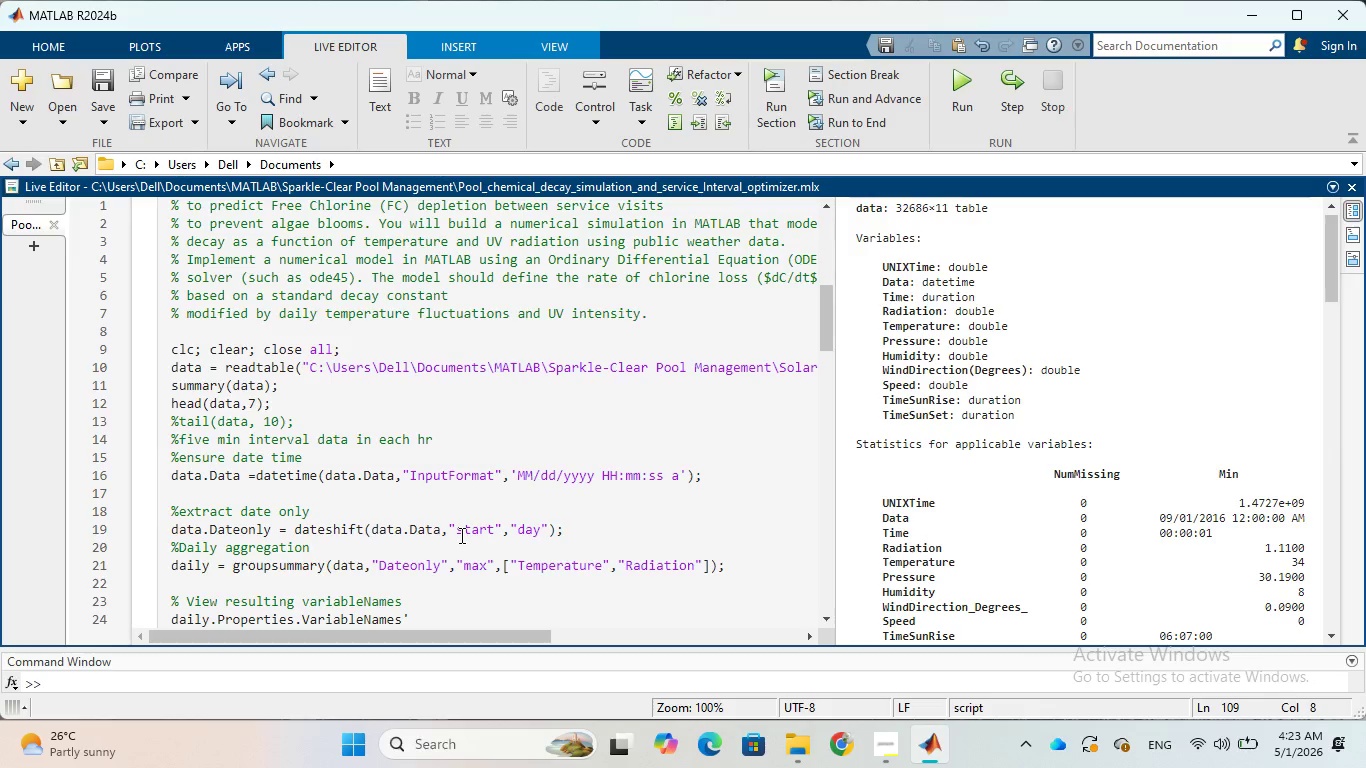 
wait(16.44)
 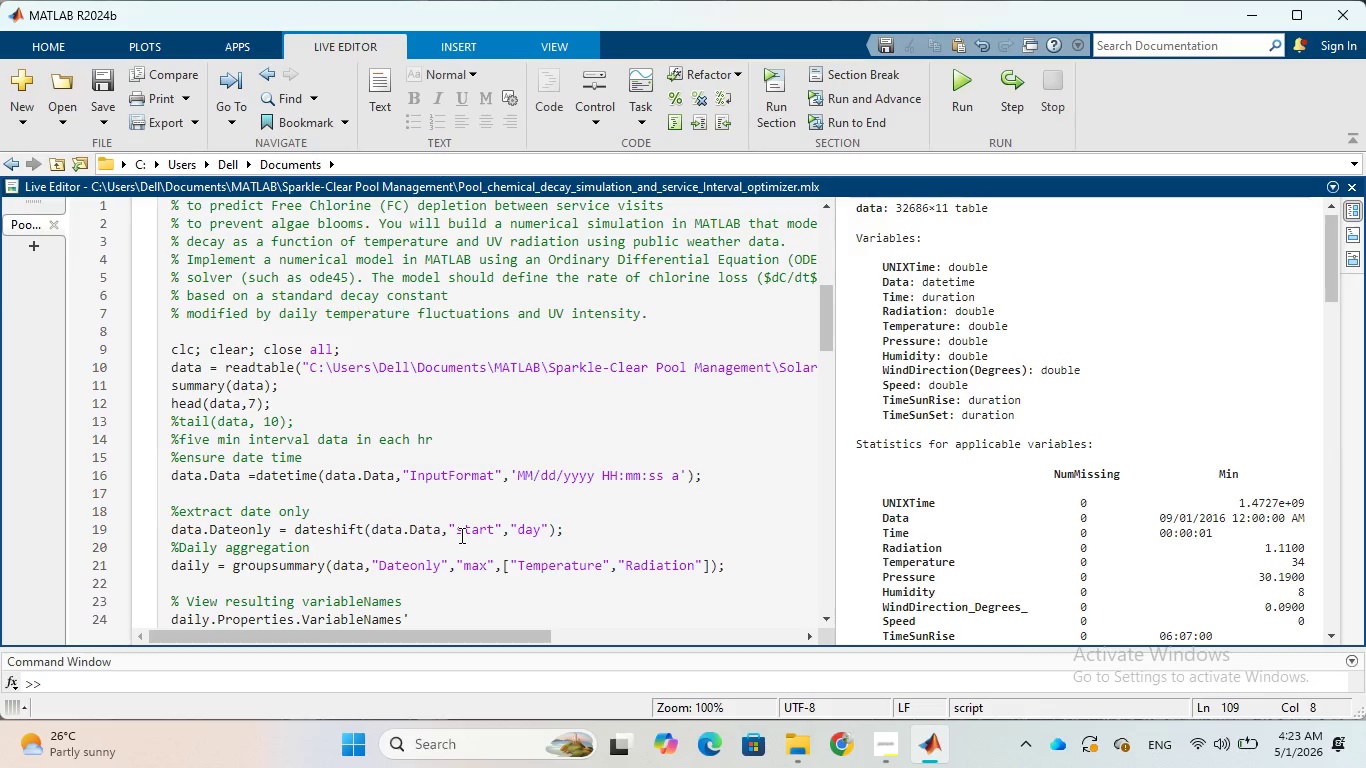 
scroll: coordinate [460, 535], scroll_direction: up, amount: 3.0
 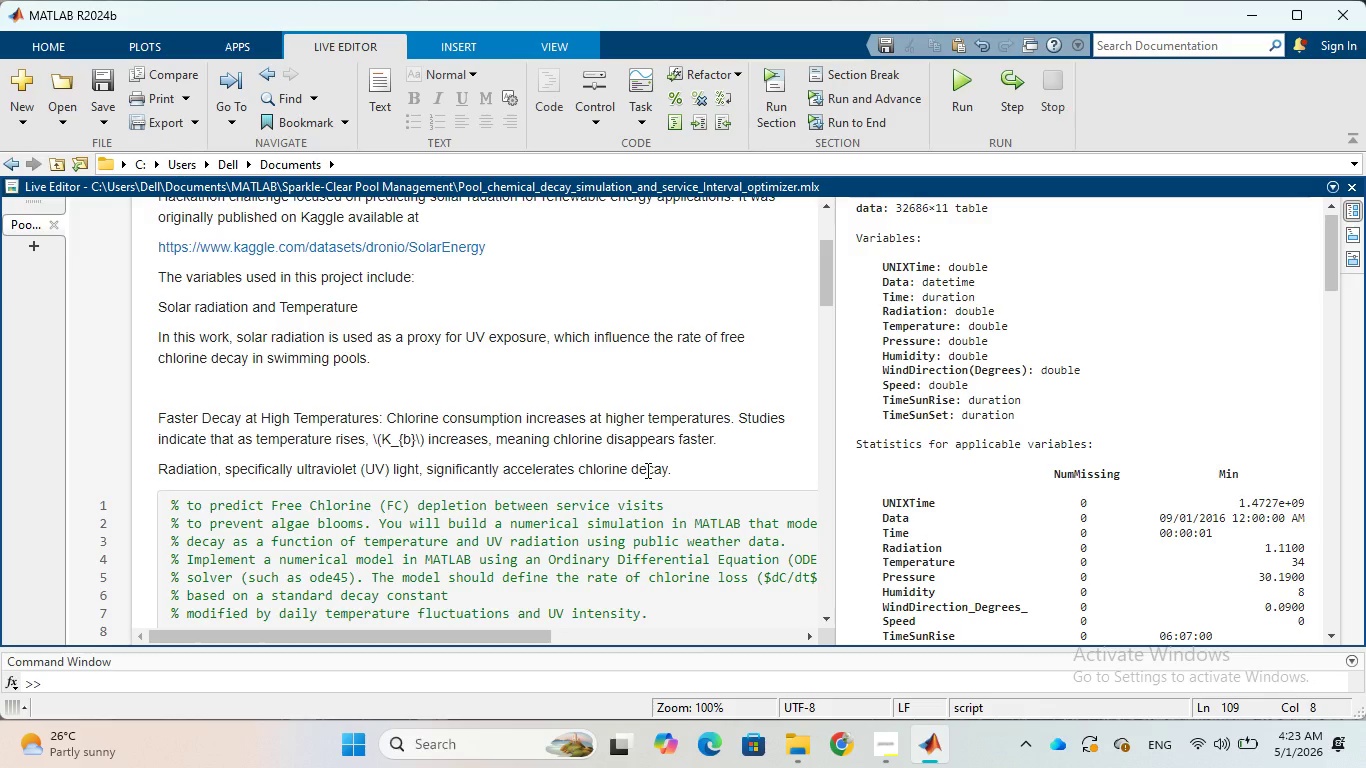 
wait(29.22)
 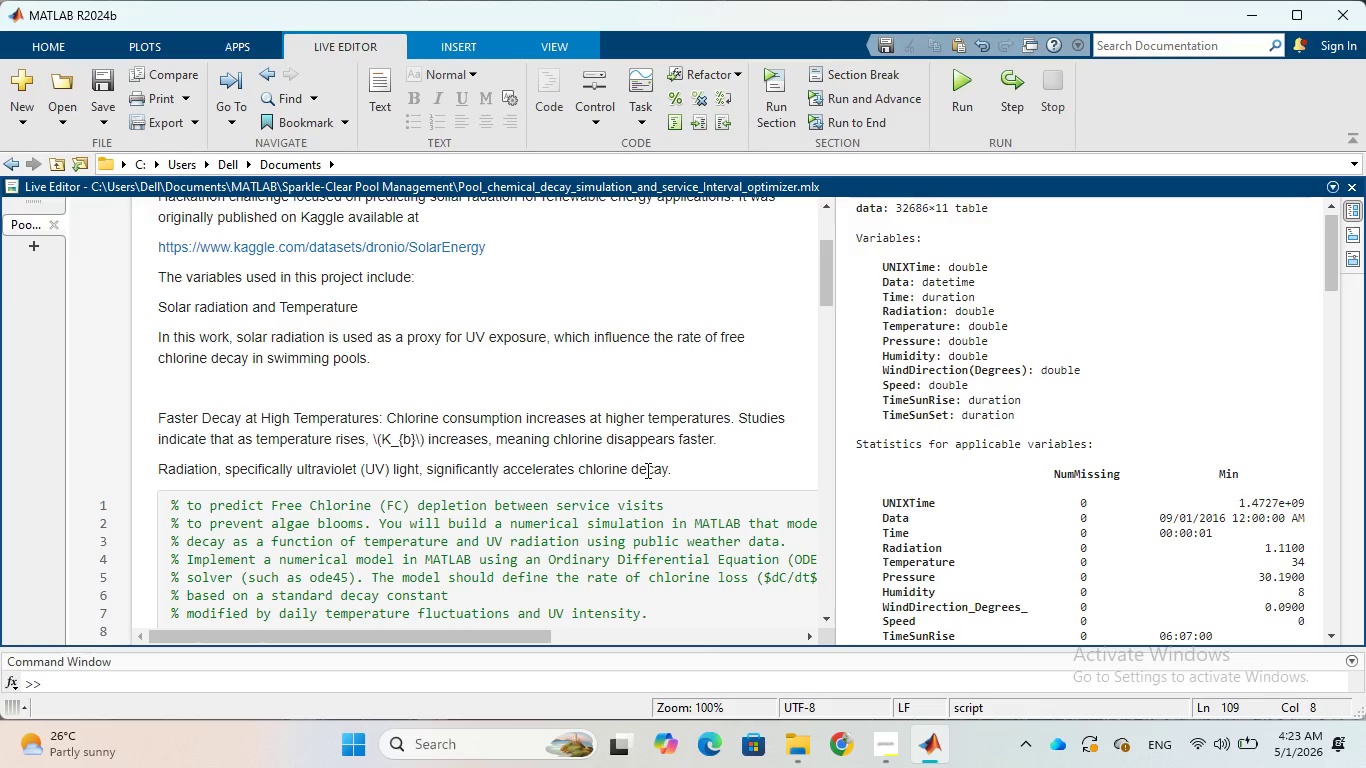 
scroll: coordinate [470, 453], scroll_direction: up, amount: 2.0
 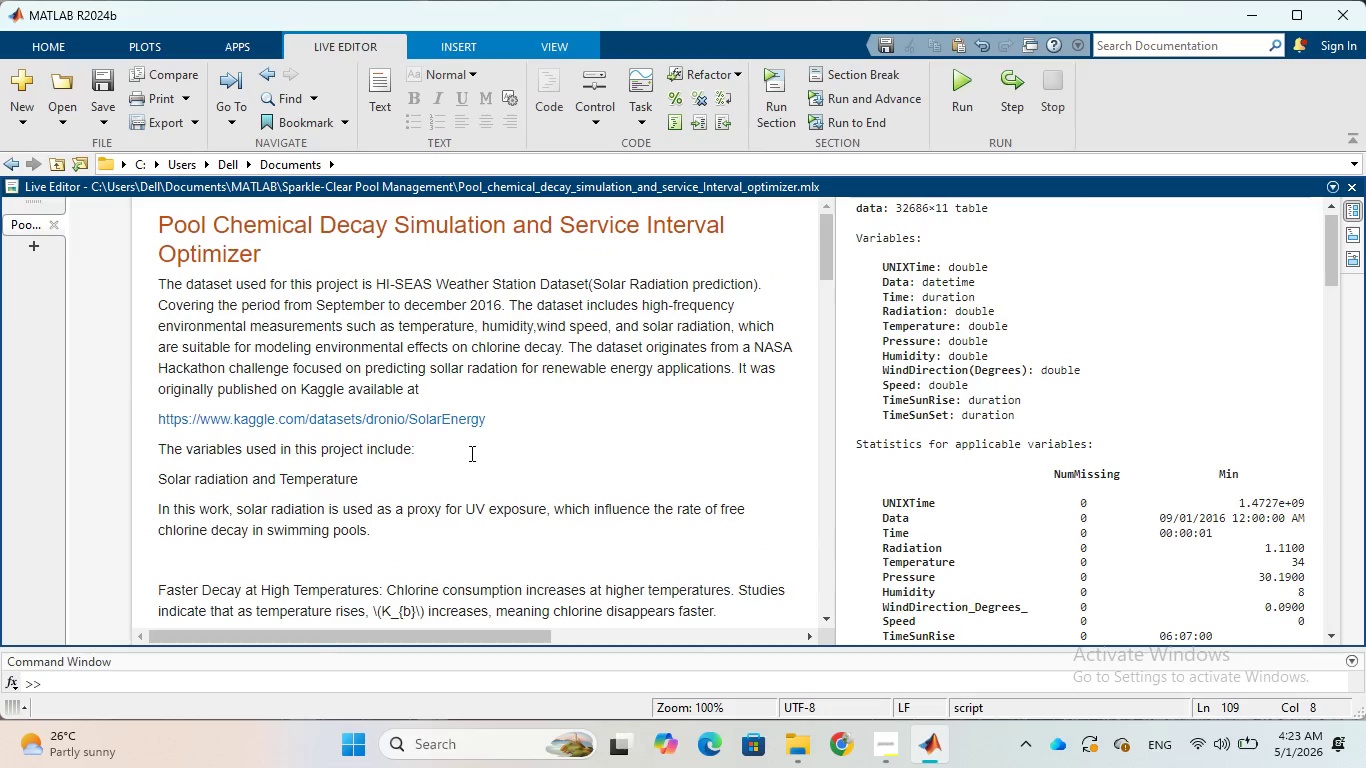 
scroll: coordinate [470, 453], scroll_direction: down, amount: 1.0
 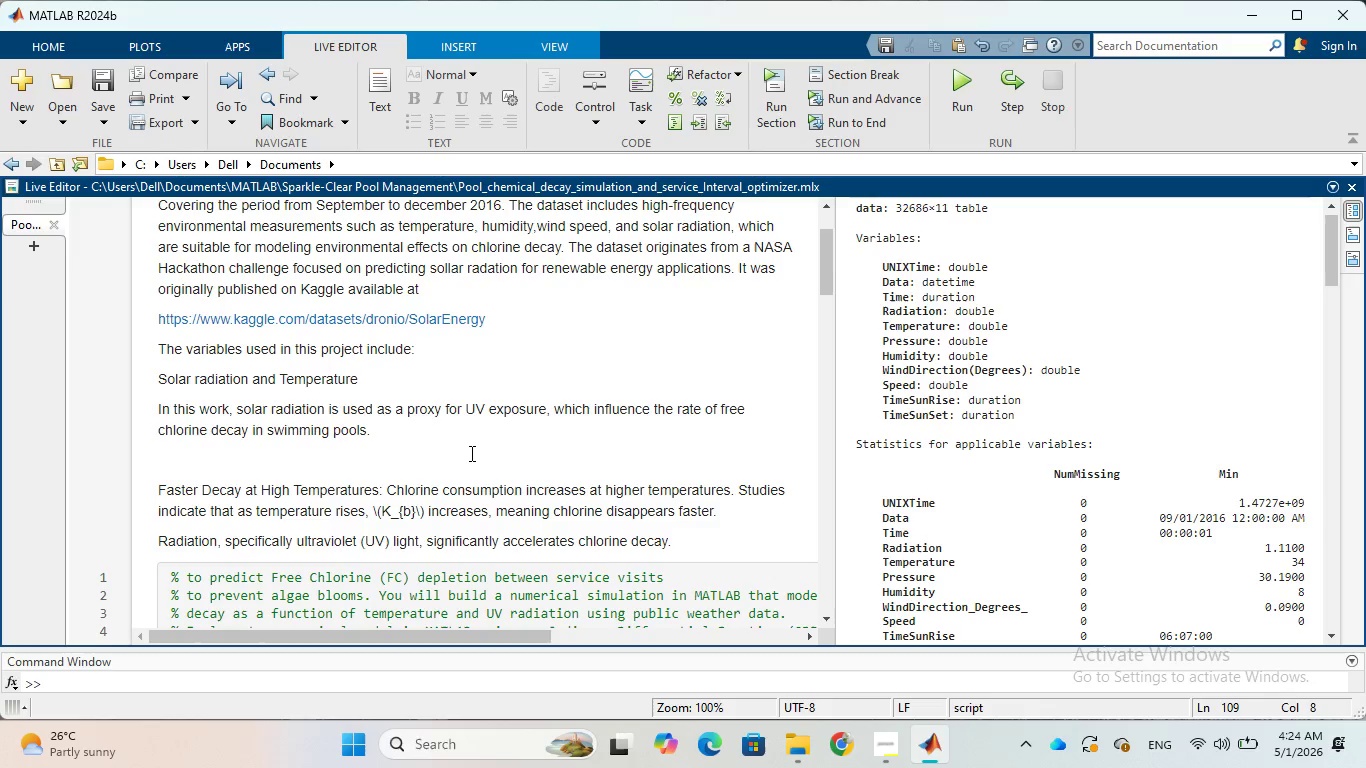 
wait(63.22)
 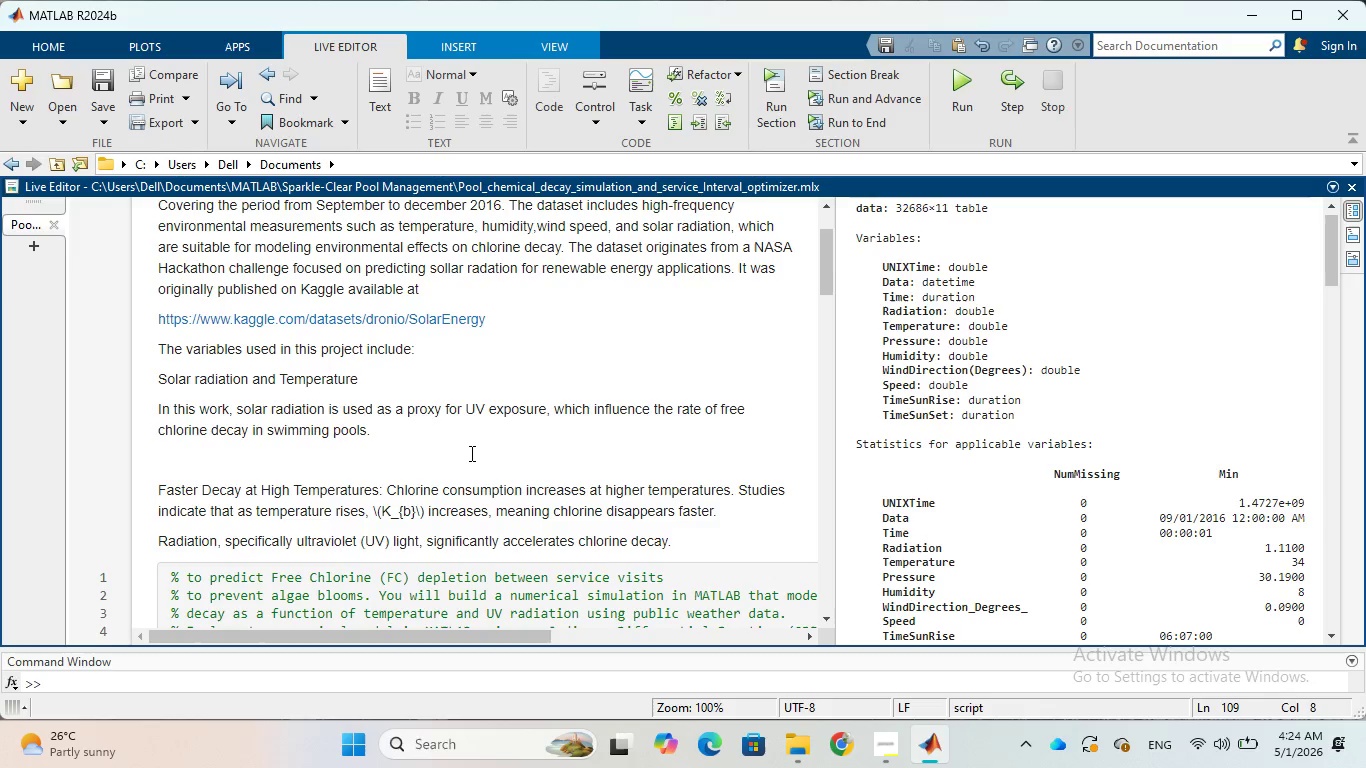 
scroll: coordinate [459, 479], scroll_direction: up, amount: 4.0
 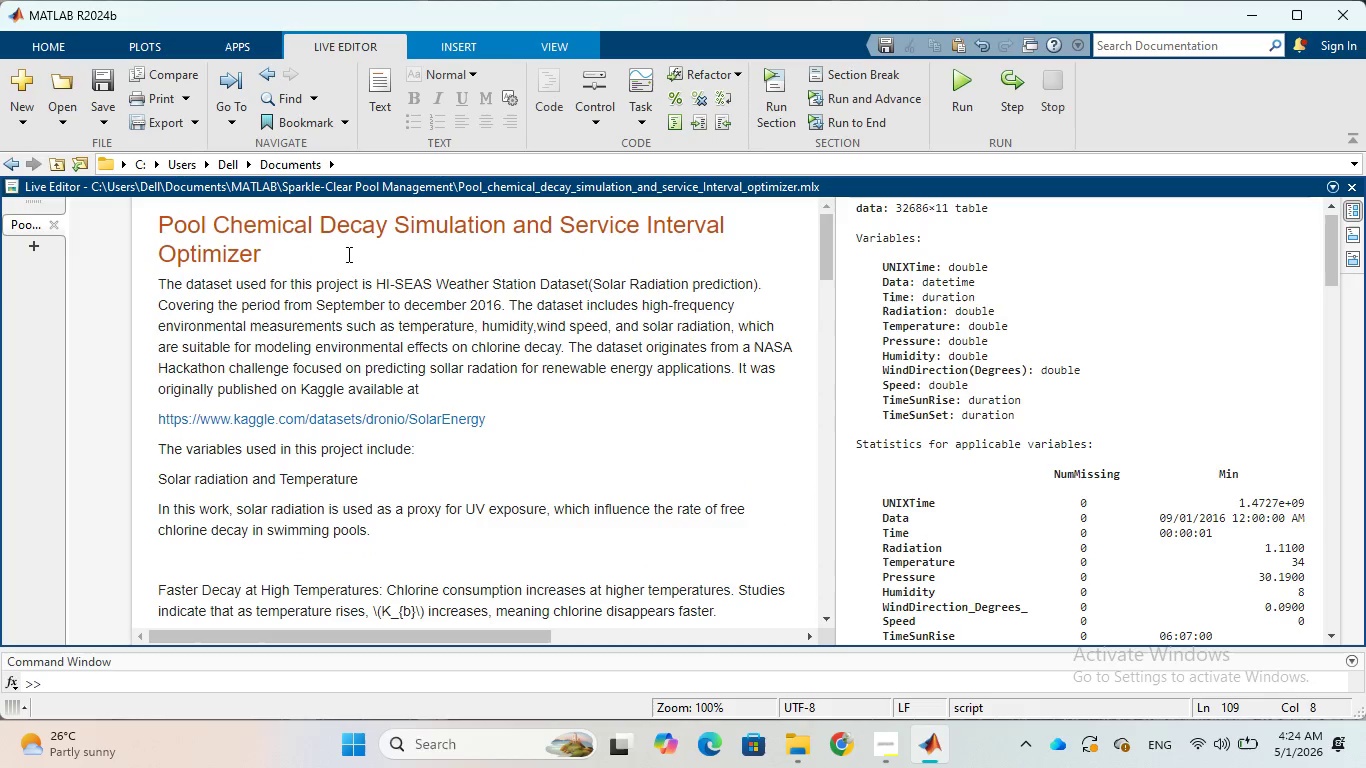 
left_click([347, 263])
 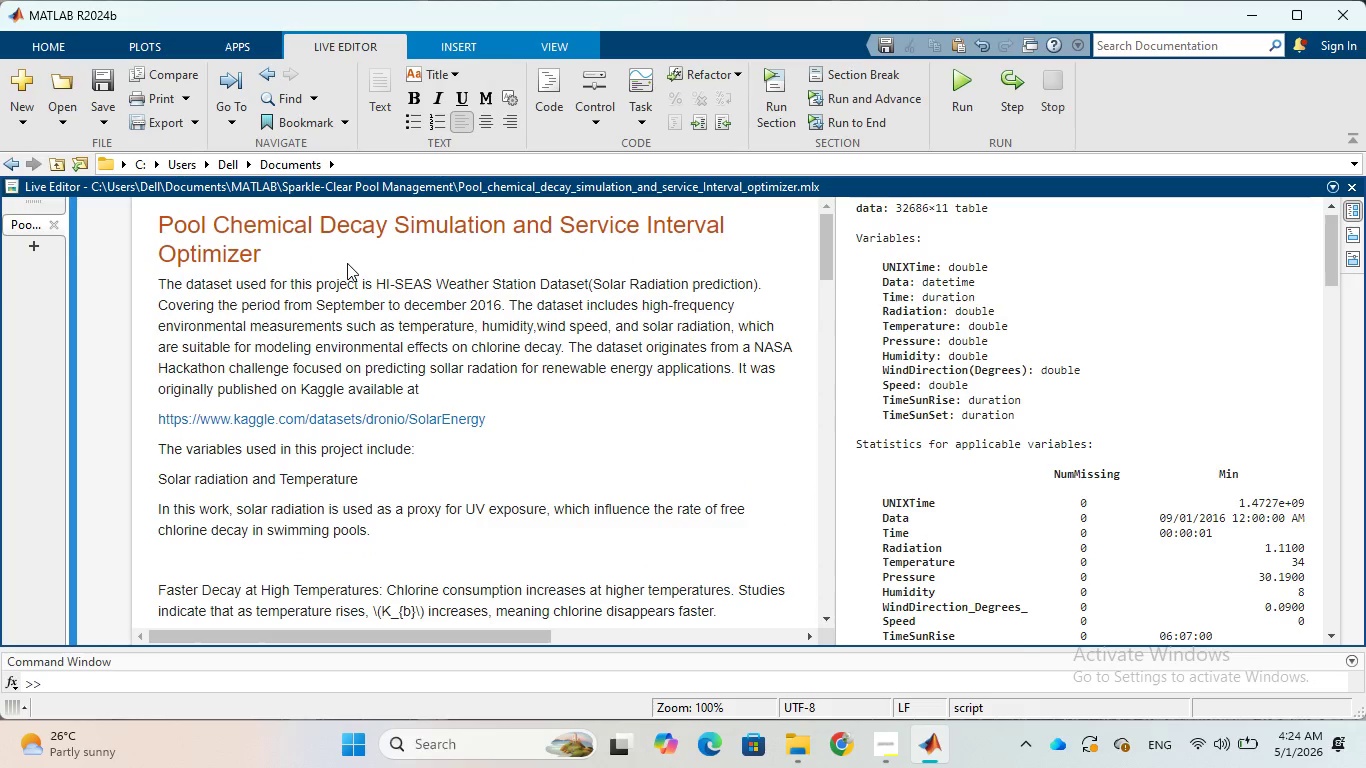 
key(Enter)
 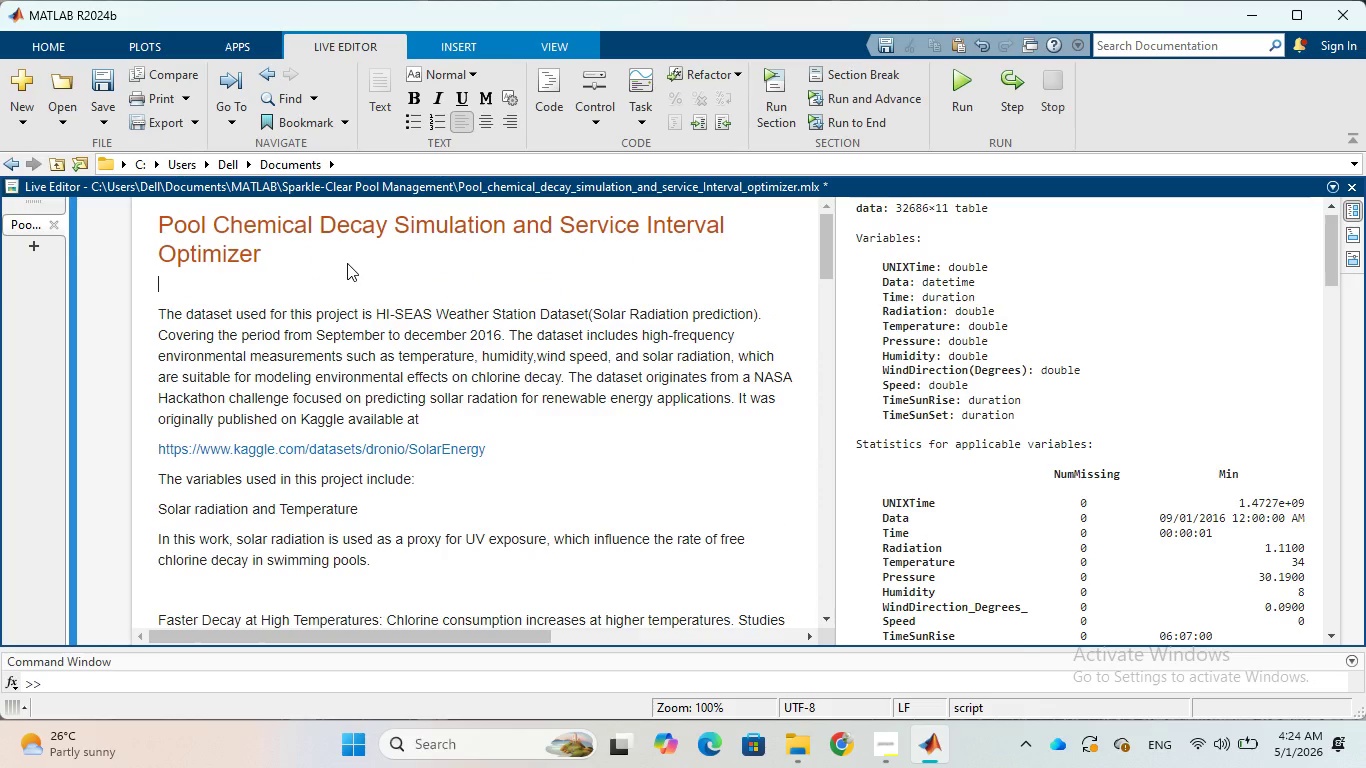 
type(Sparkle- )
 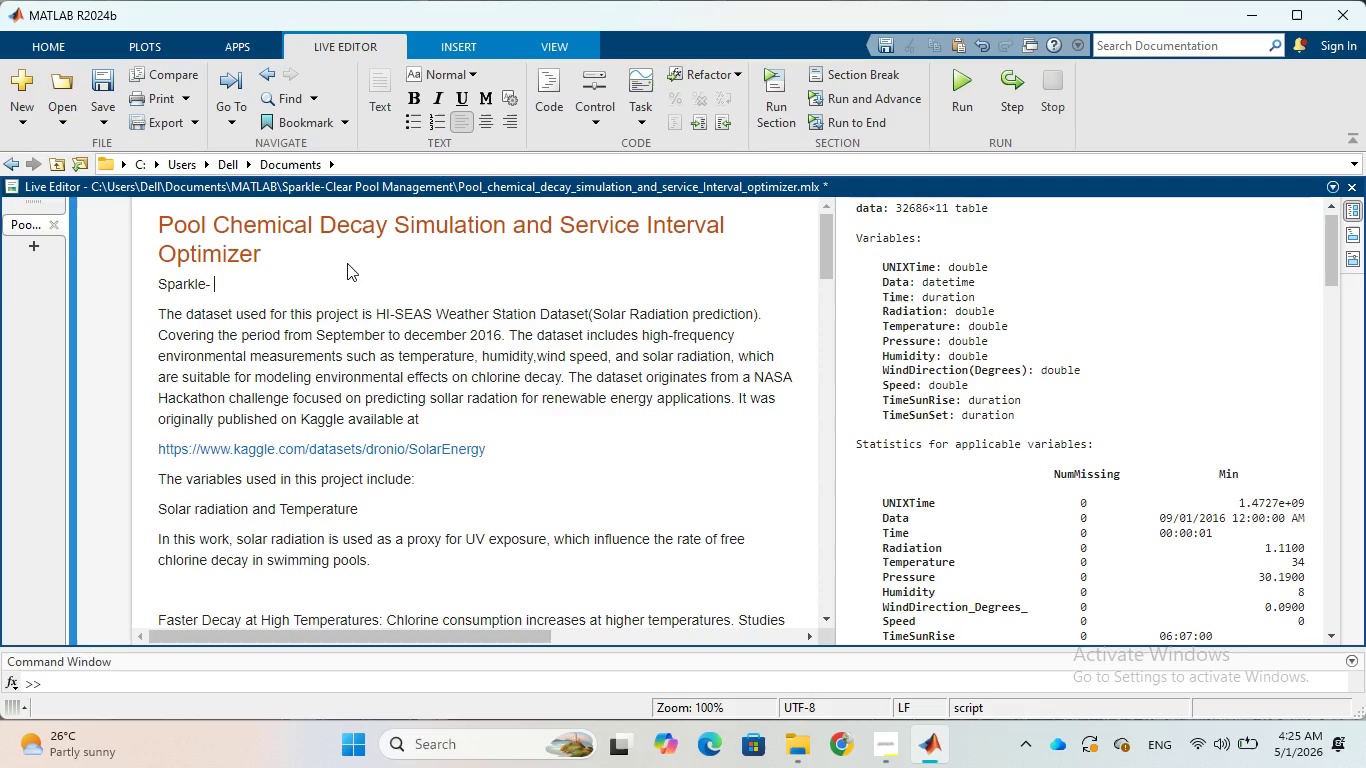 
wait(5.31)
 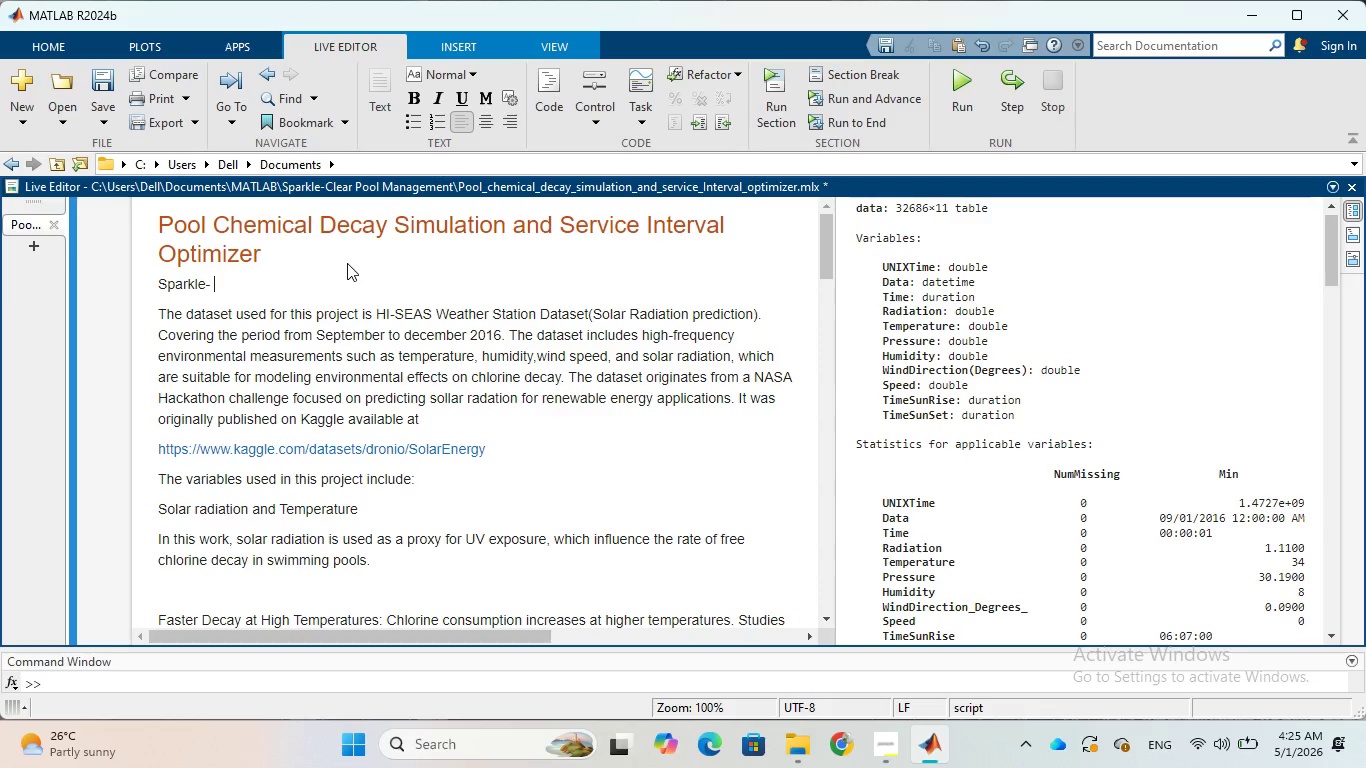 
key(Backspace)
type(Clear Pool MANAGEMENT )
 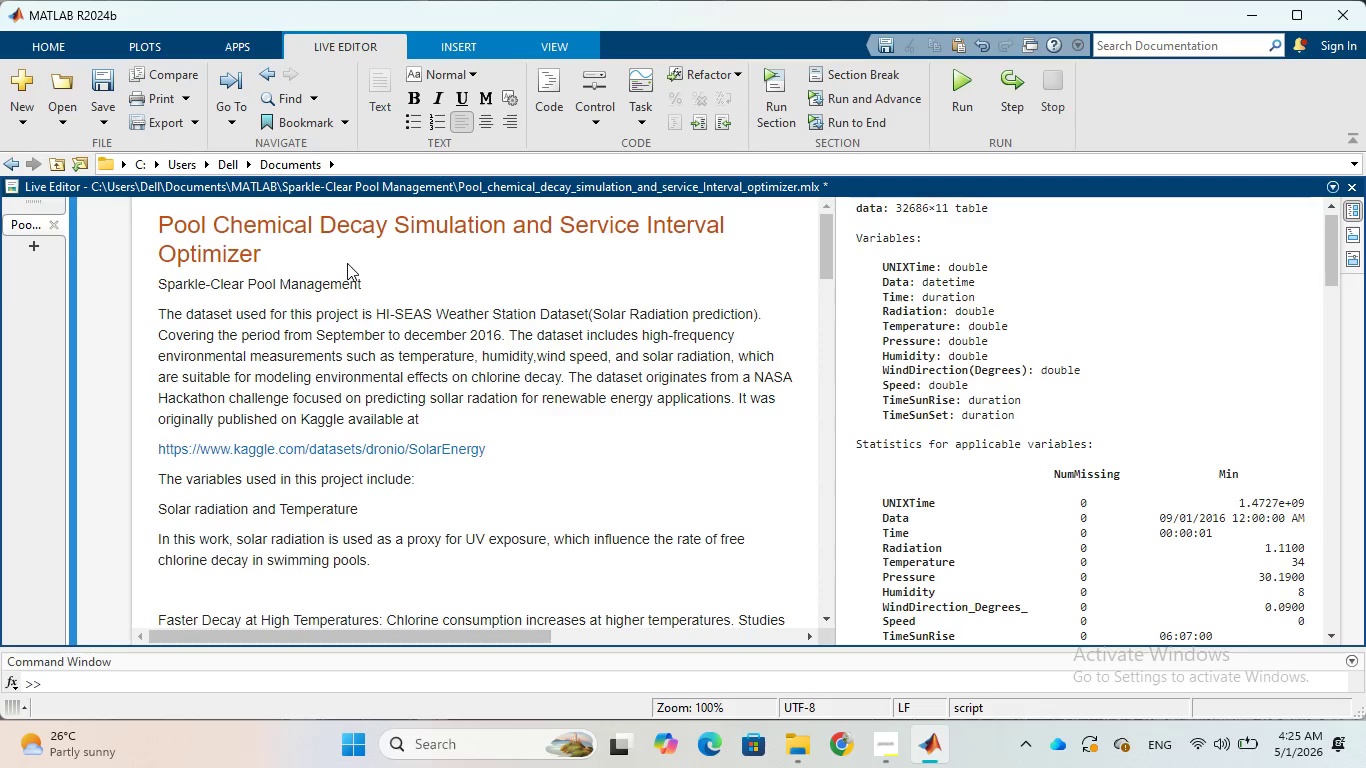 
hold_key(key=CapsLock, duration=0.31)
 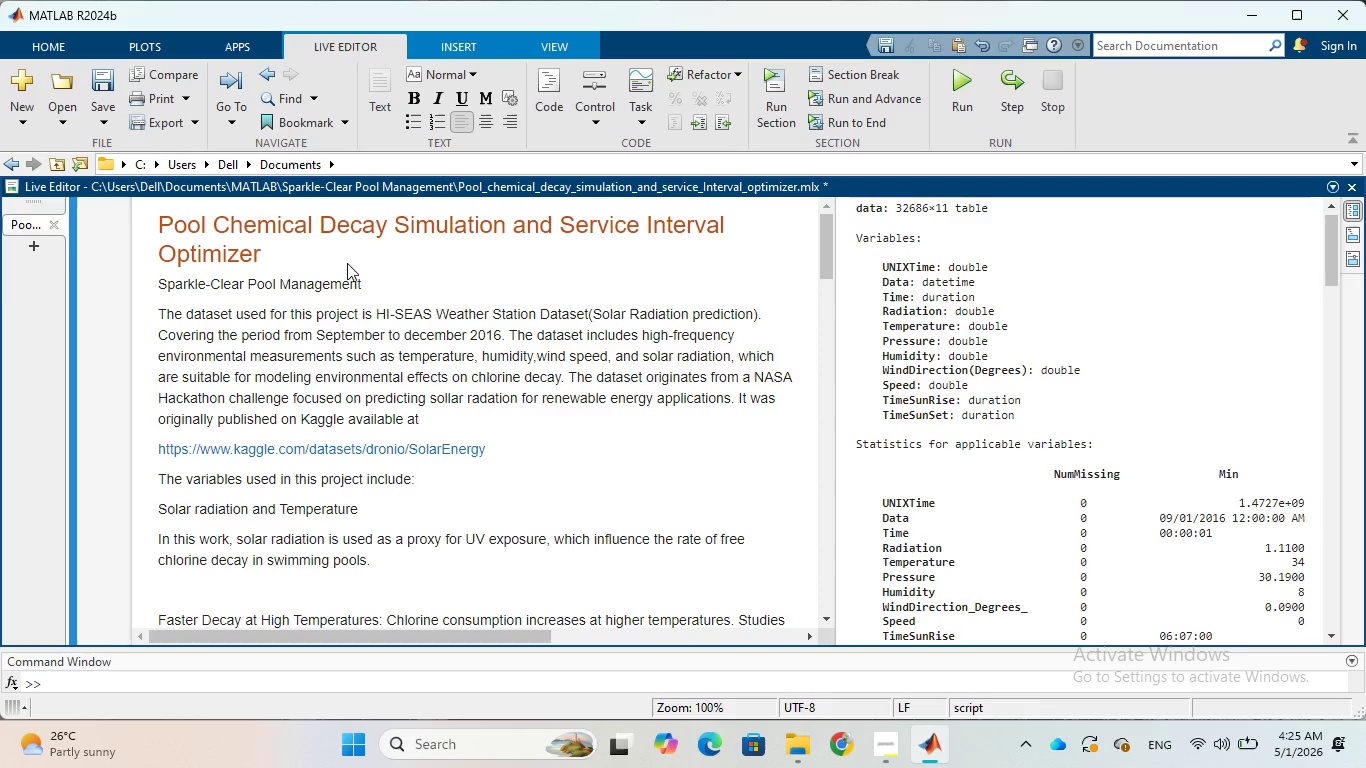 
type( operated)
key(Backspace)
type(s in an environment)
 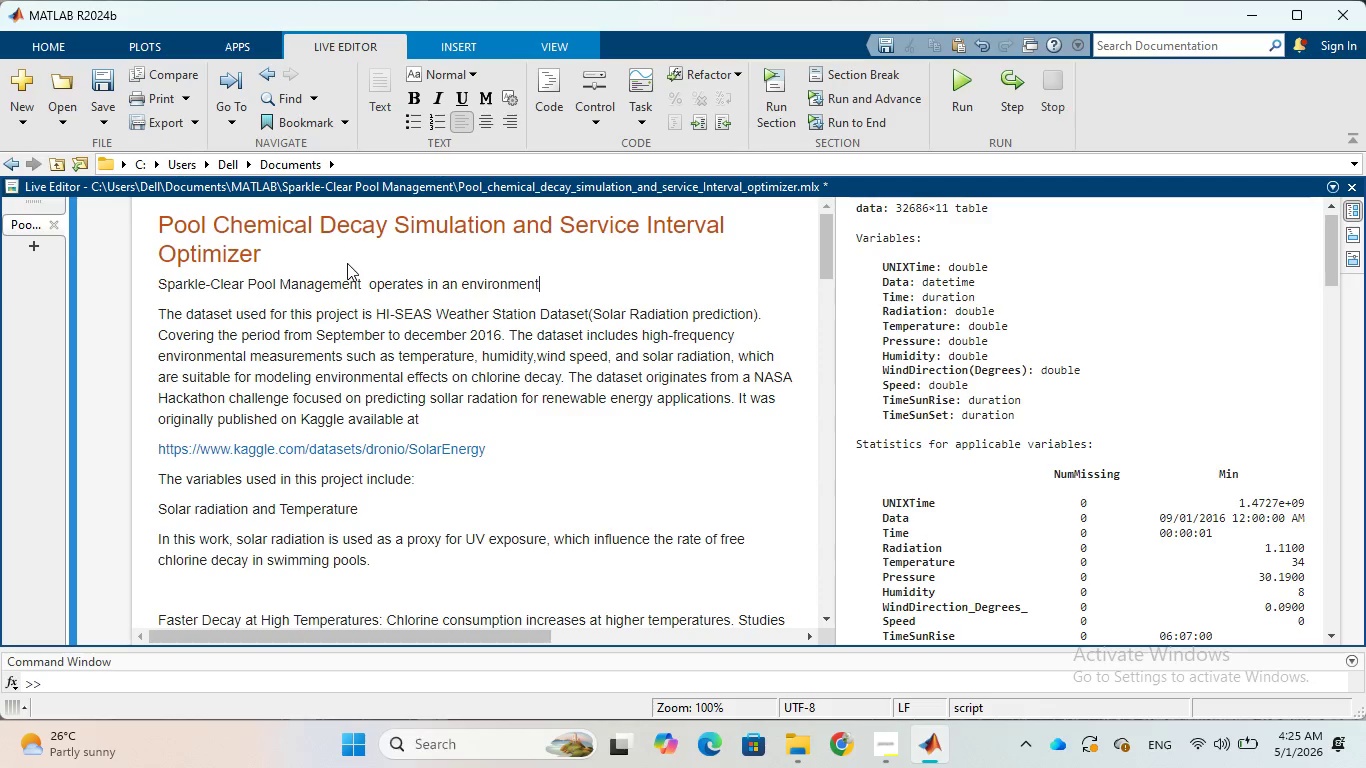 
type( charac)
 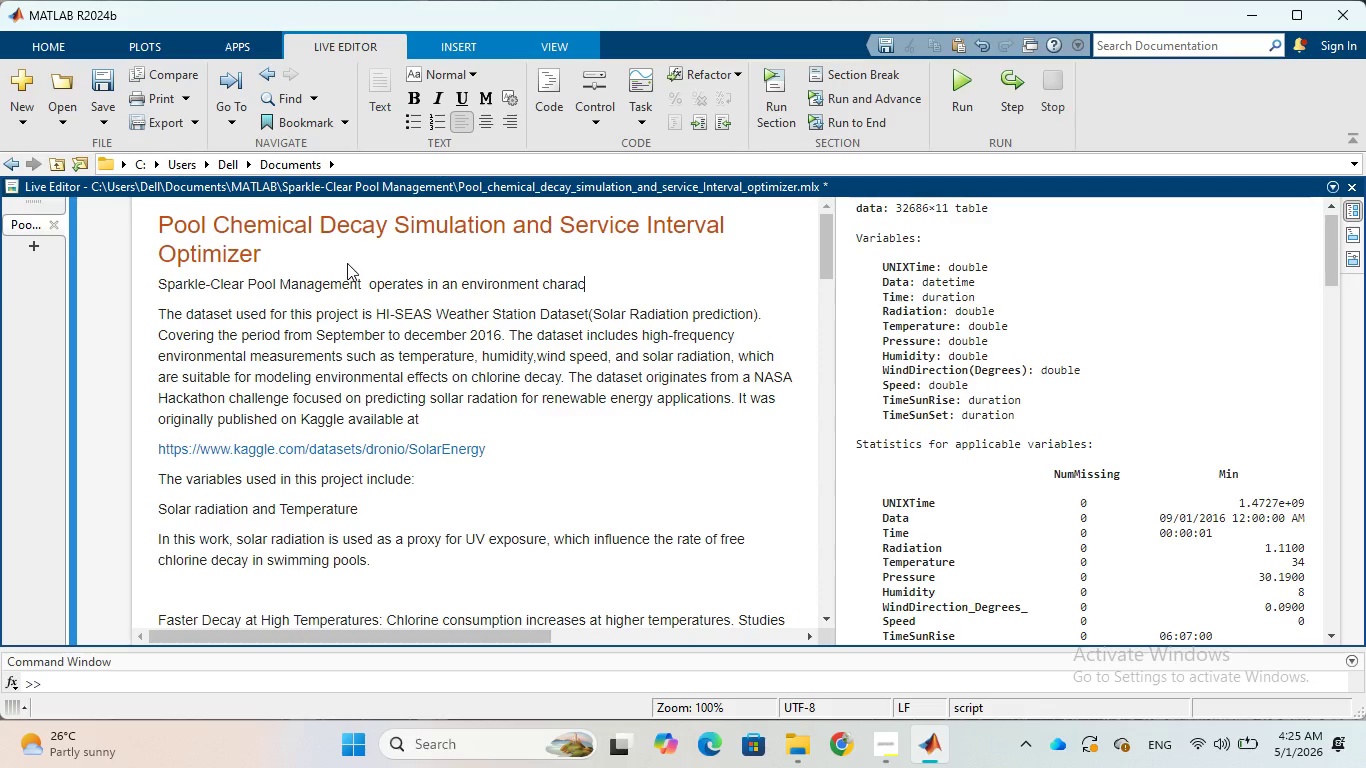 
type(teri)
 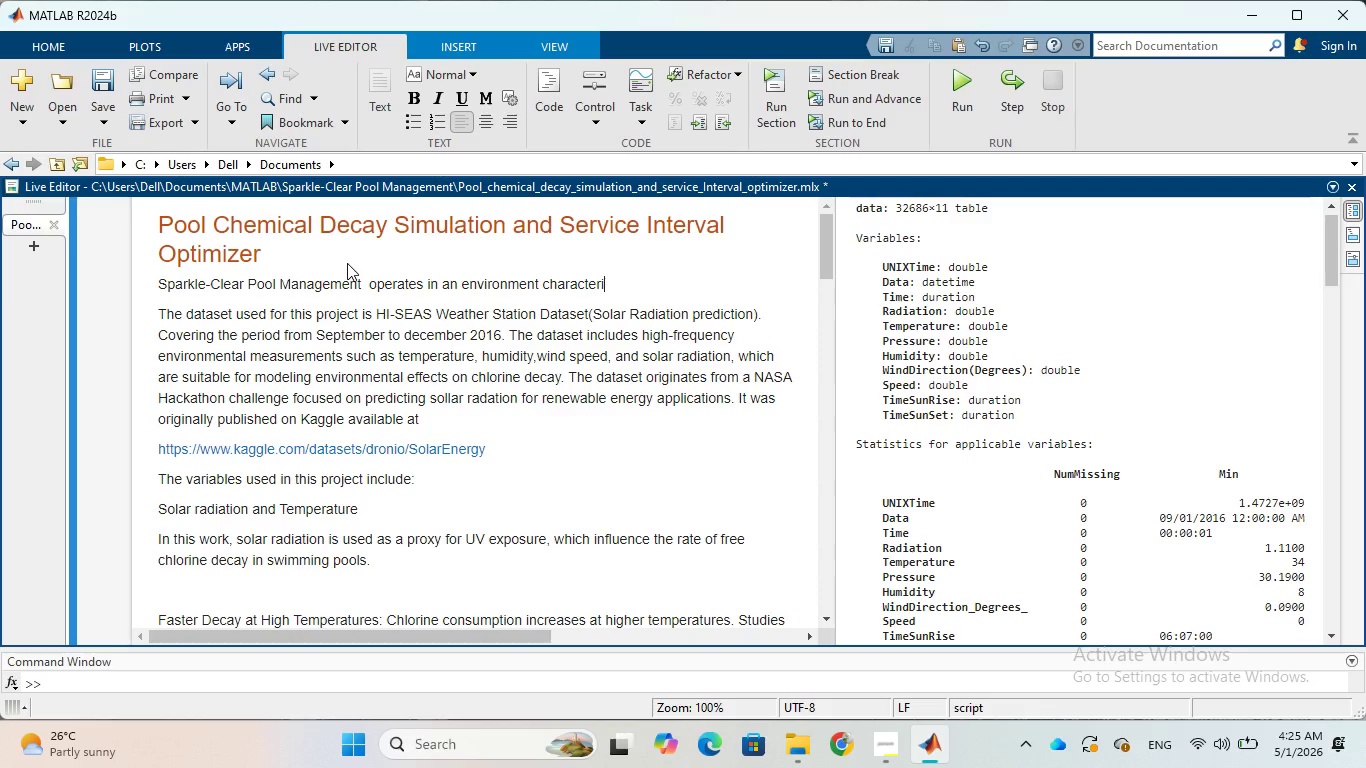 
type(zed by high temprat)
key(Backspace)
key(Backspace)
key(Backspace)
type(eratures and )
 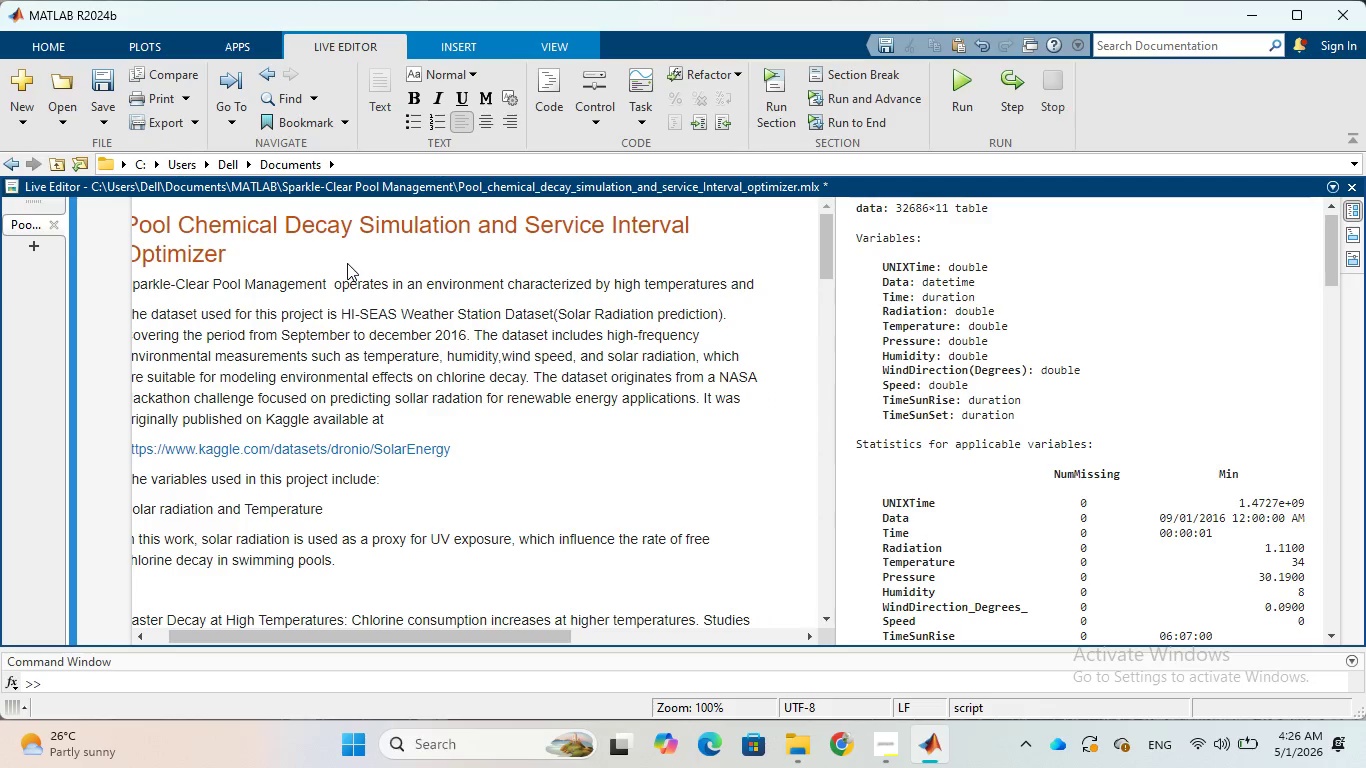 
type(intense solar radiation, oth of which significantly)
 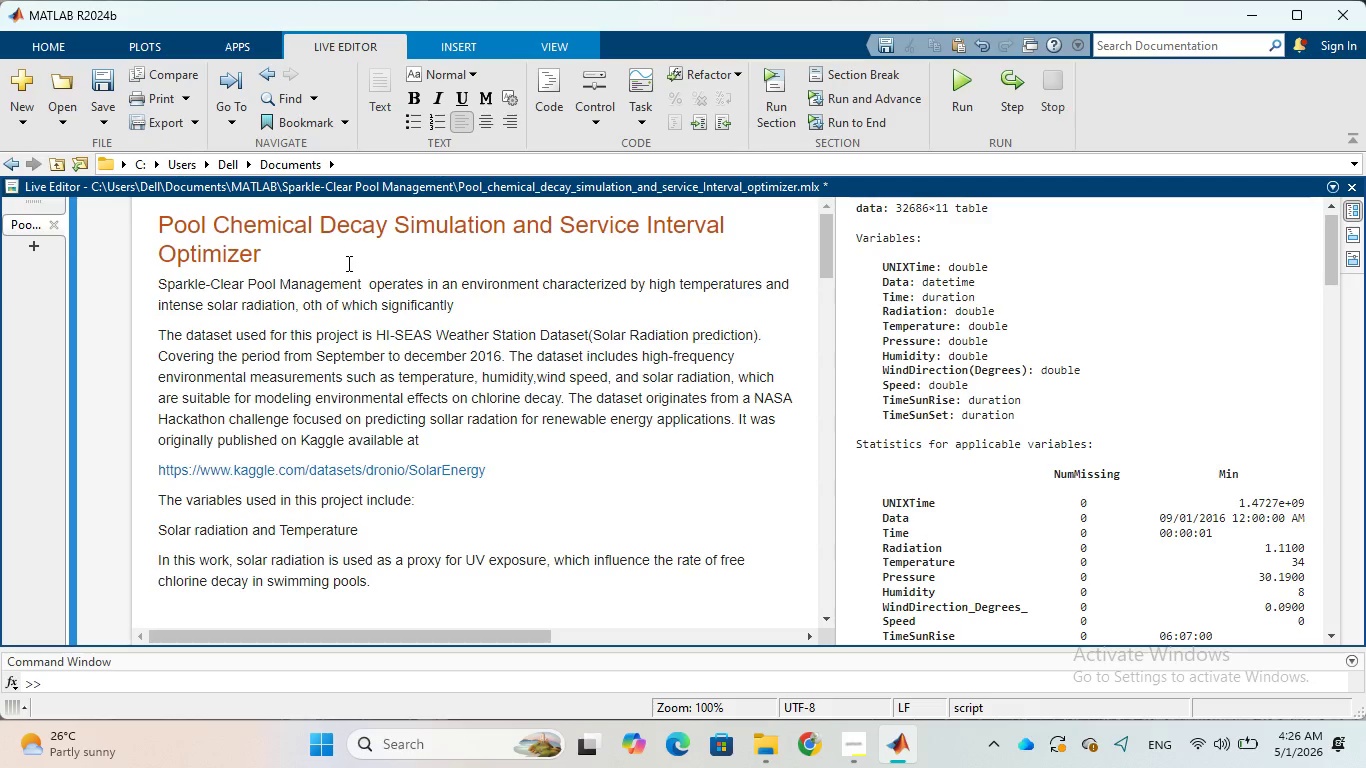 
wait(9.26)
 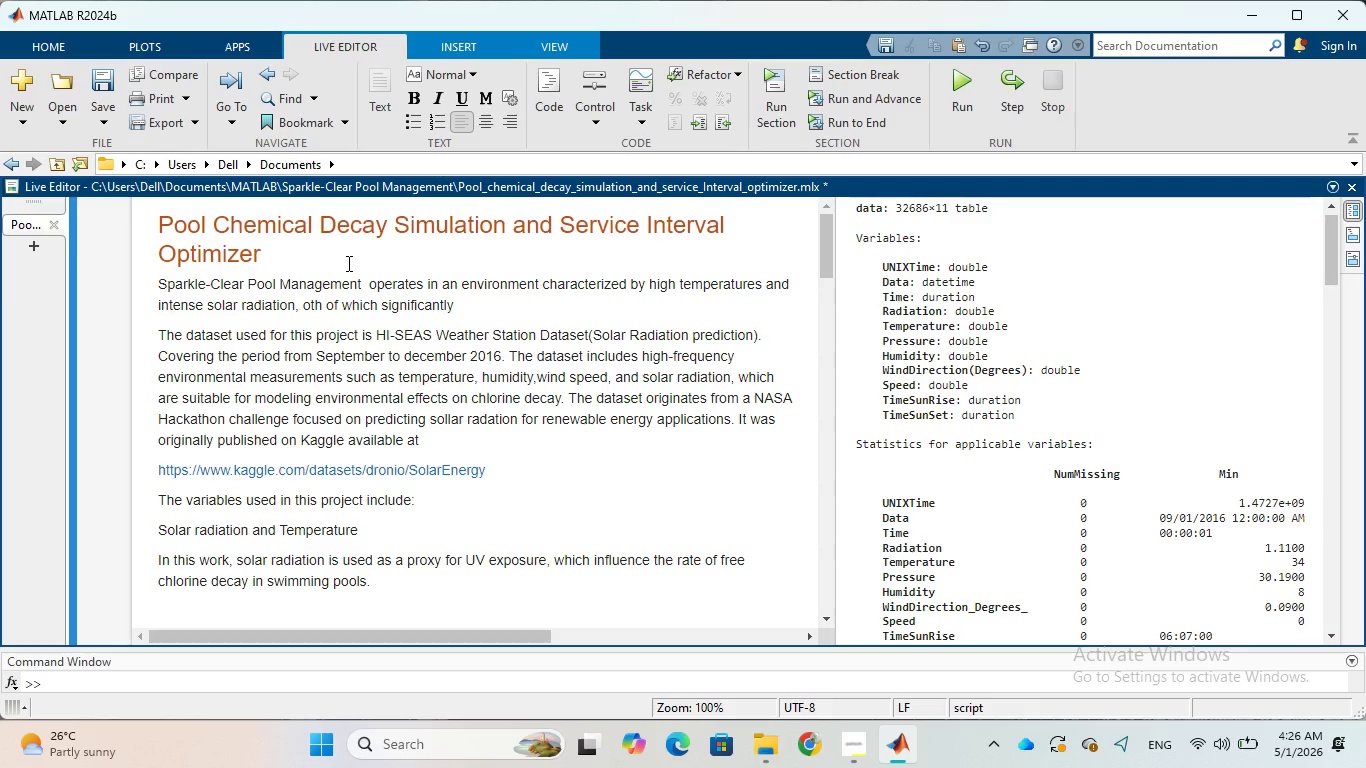 
type( accelerate)
 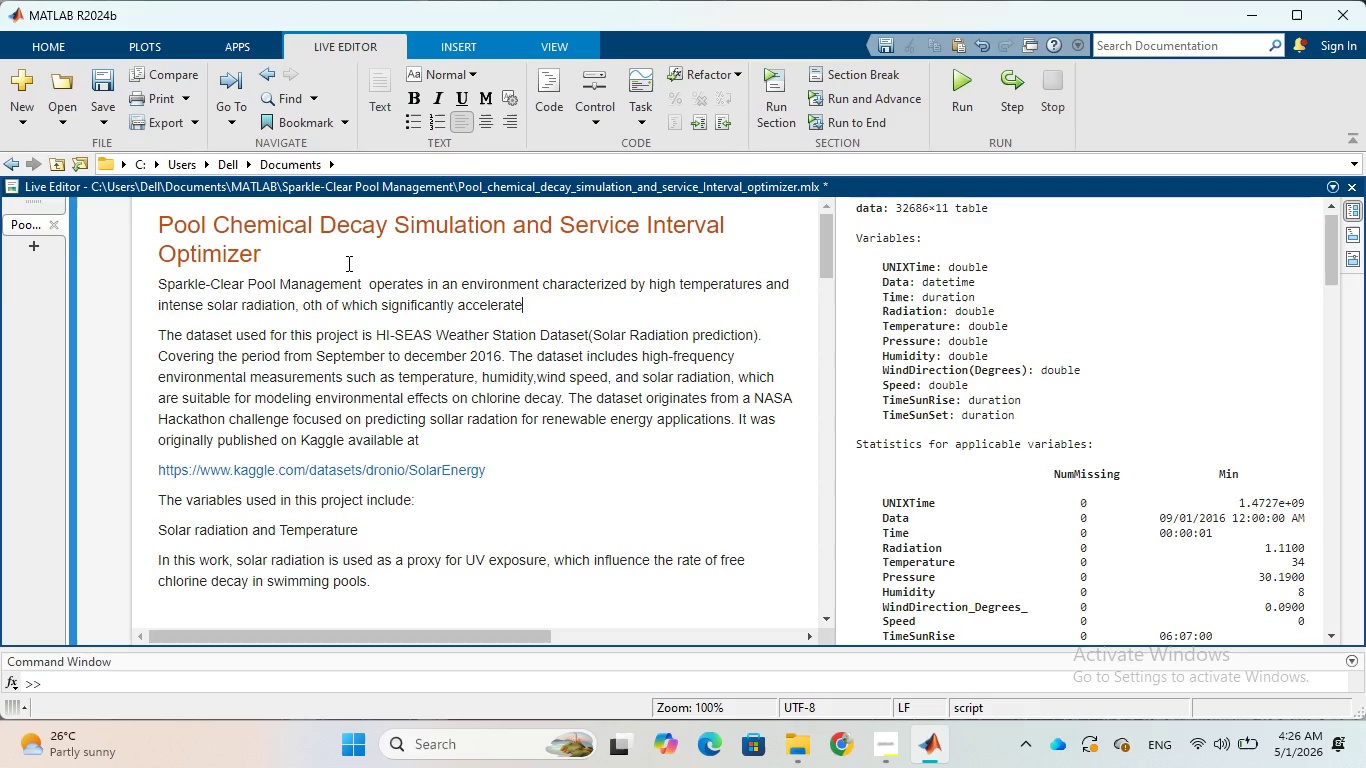 
type( the depletiop)
key(Backspace)
type(n of free chlorine)
 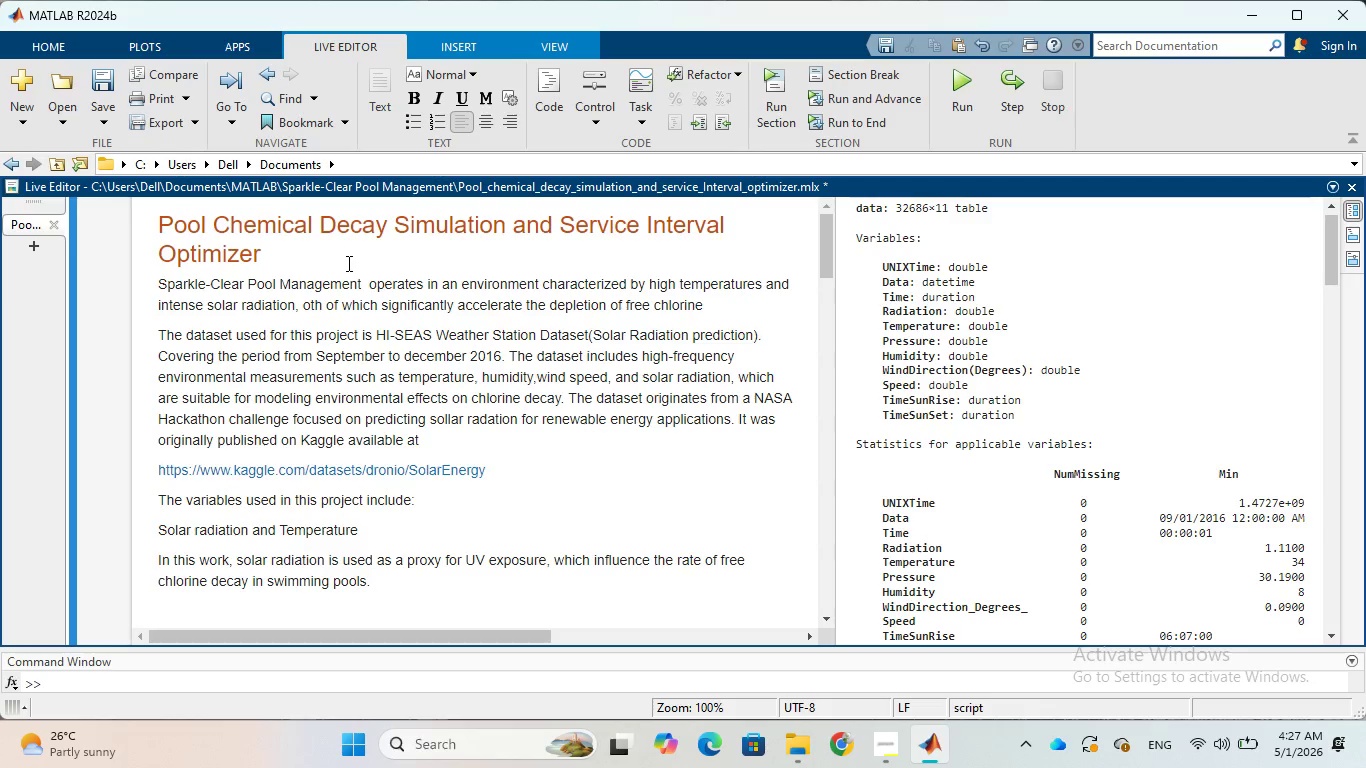 
type(())
 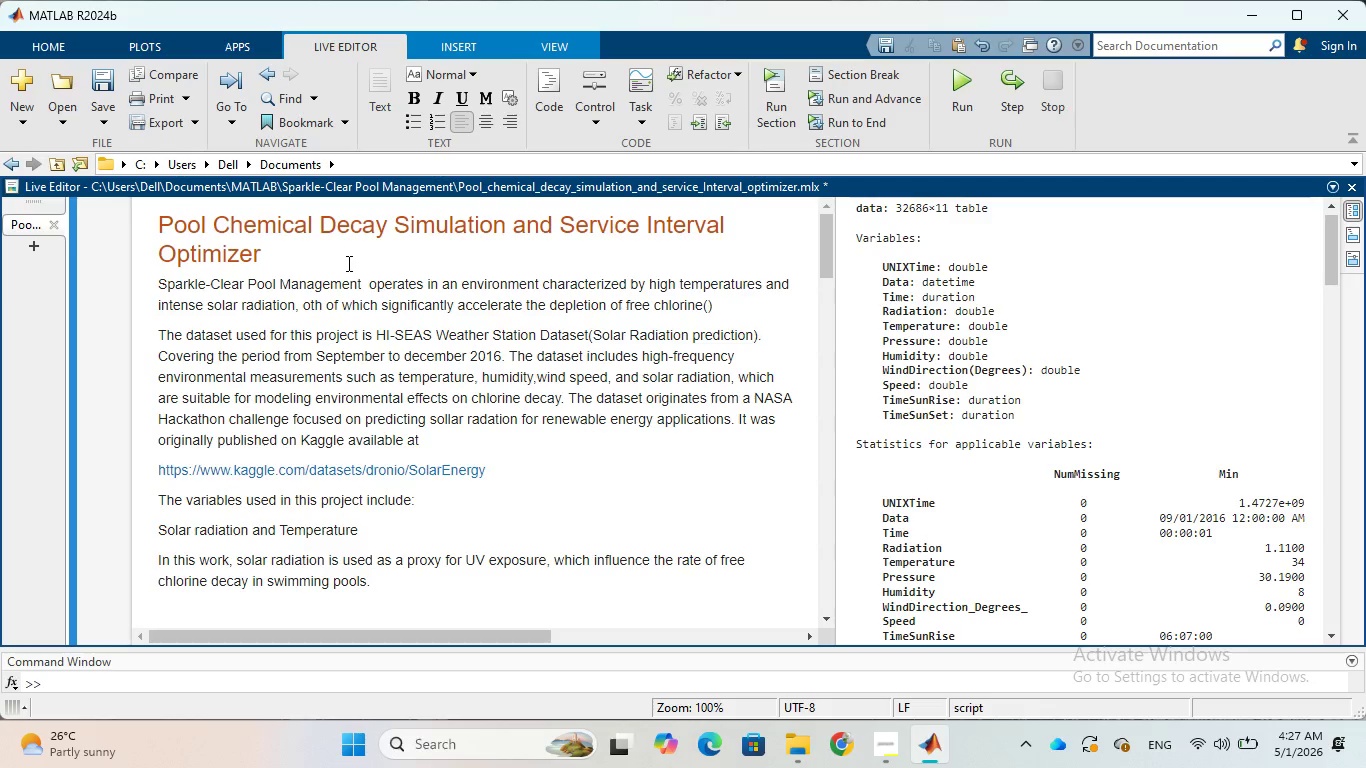 
key(ArrowLeft)
 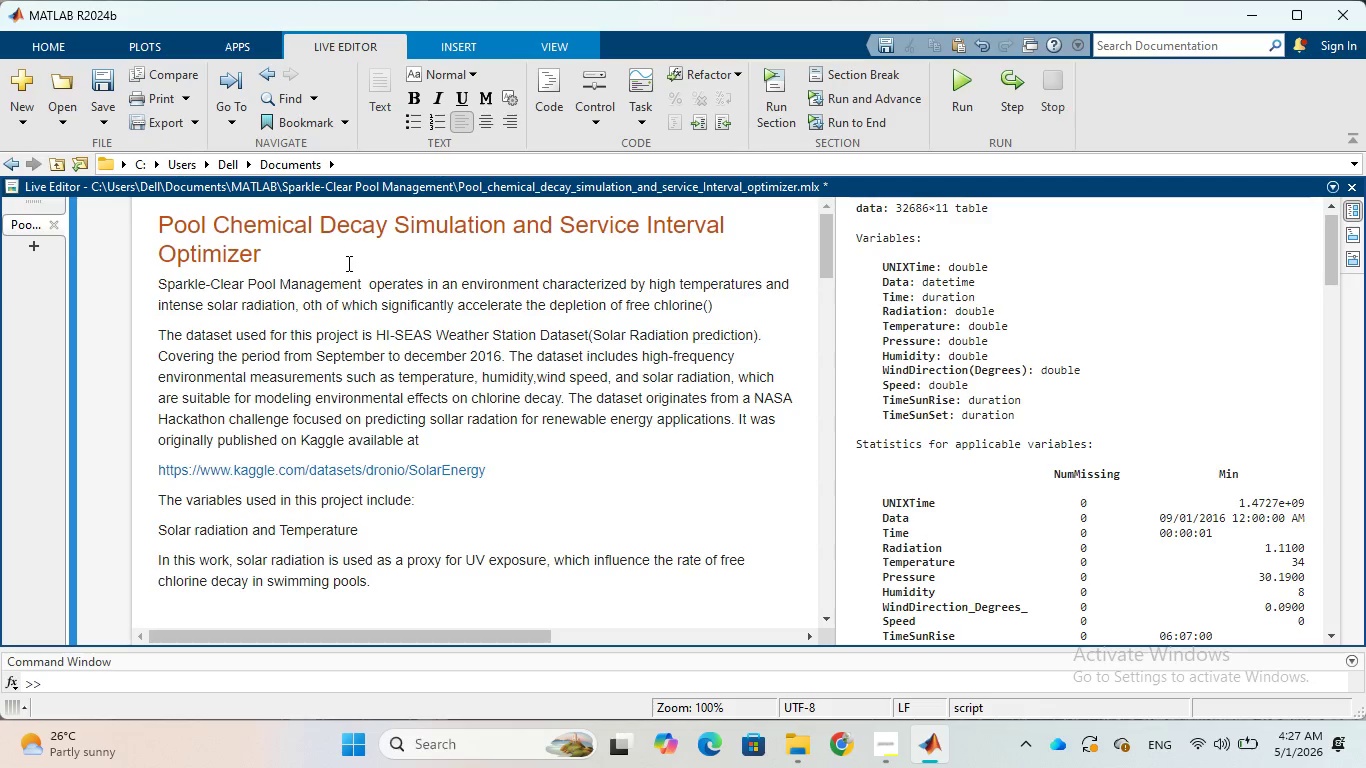 
type(FC)
 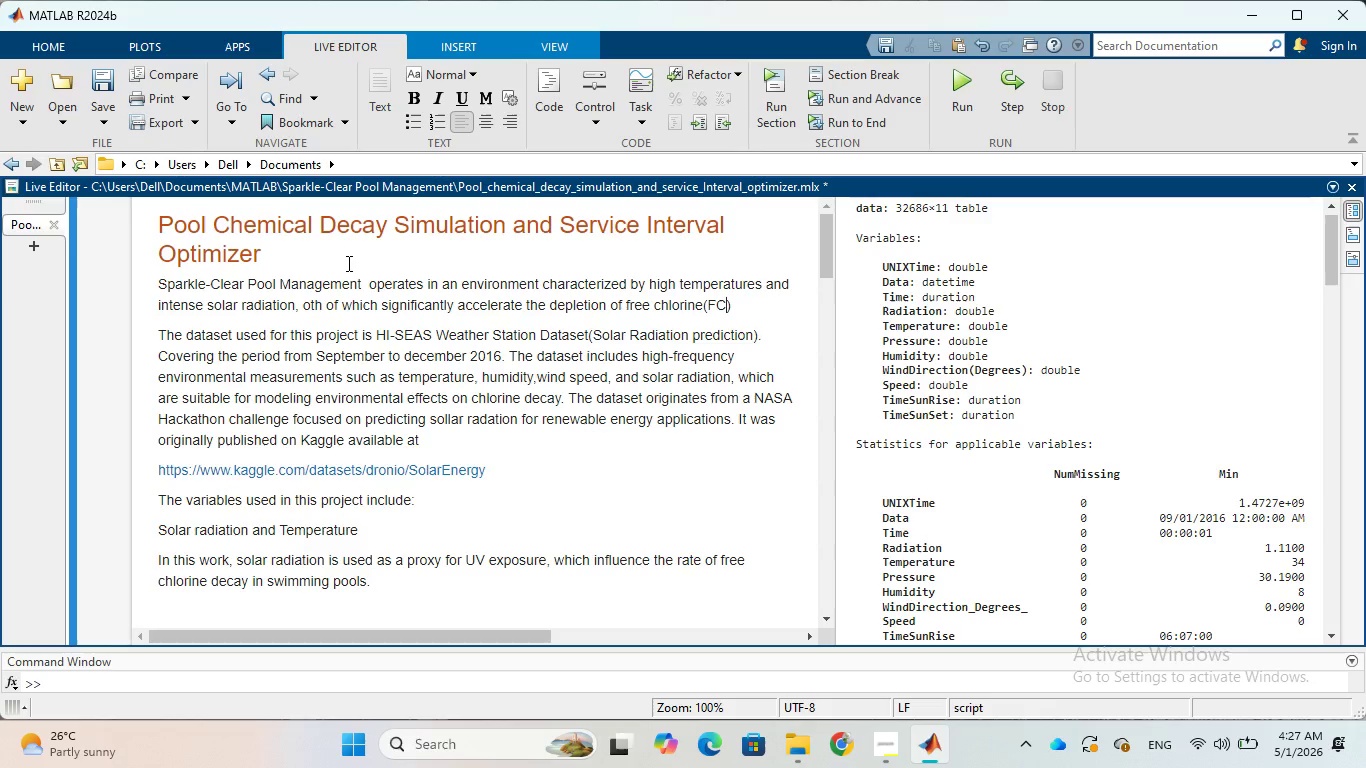 
key(ArrowRight)
 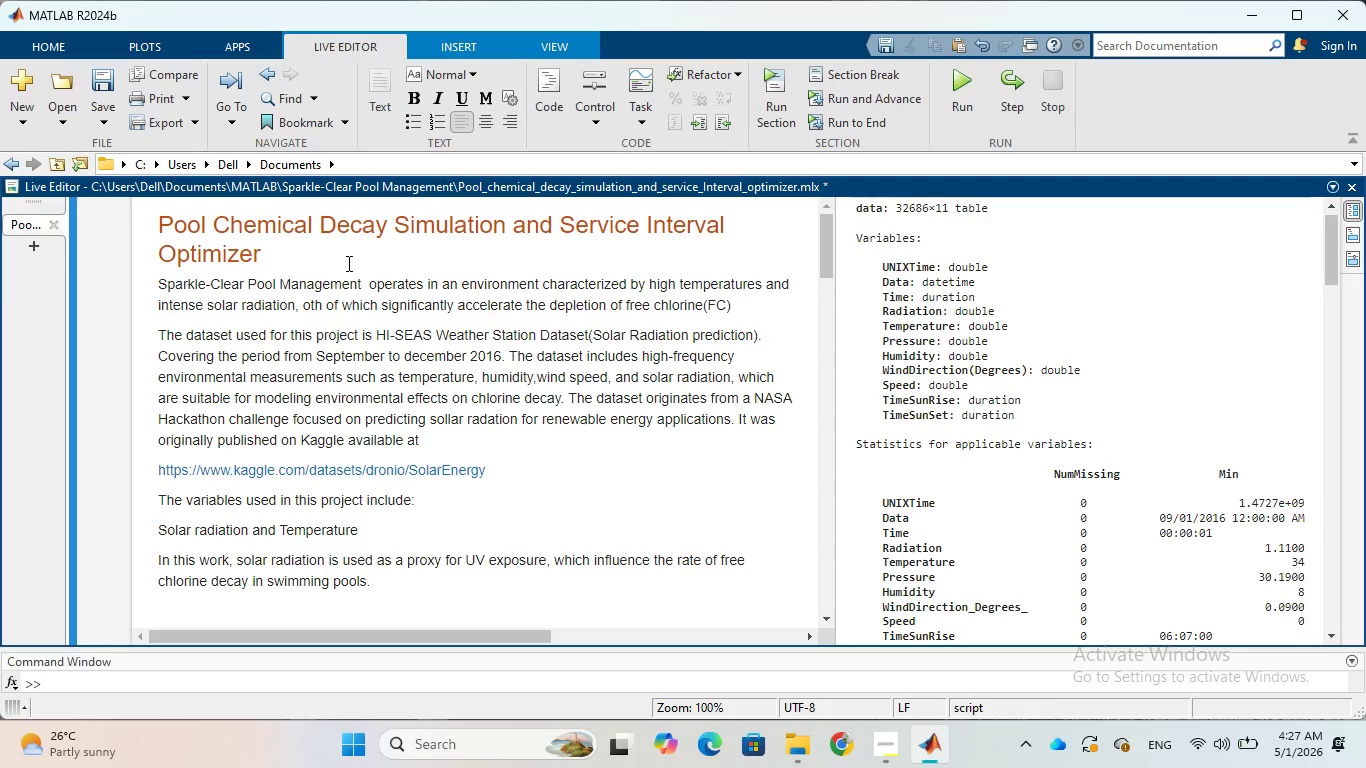 
wait(8.22)
 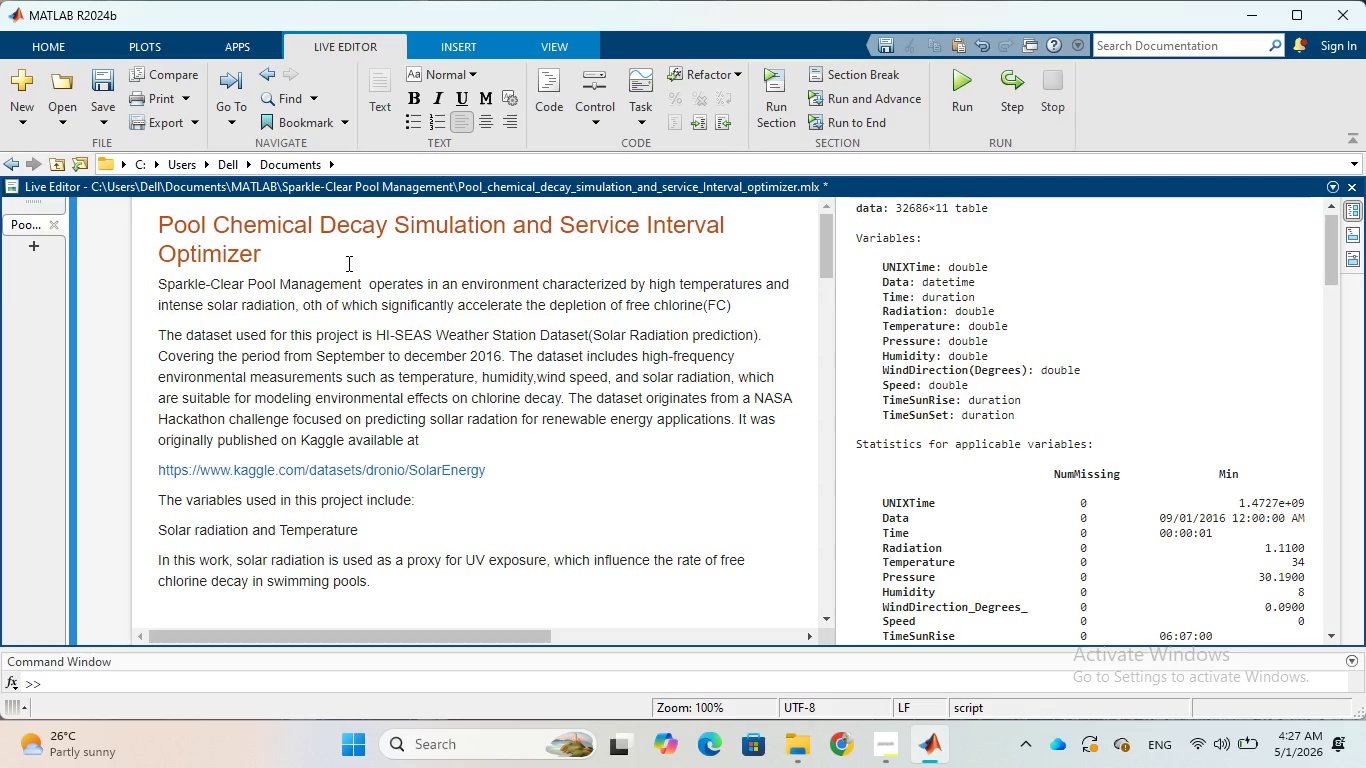 
type( in )
 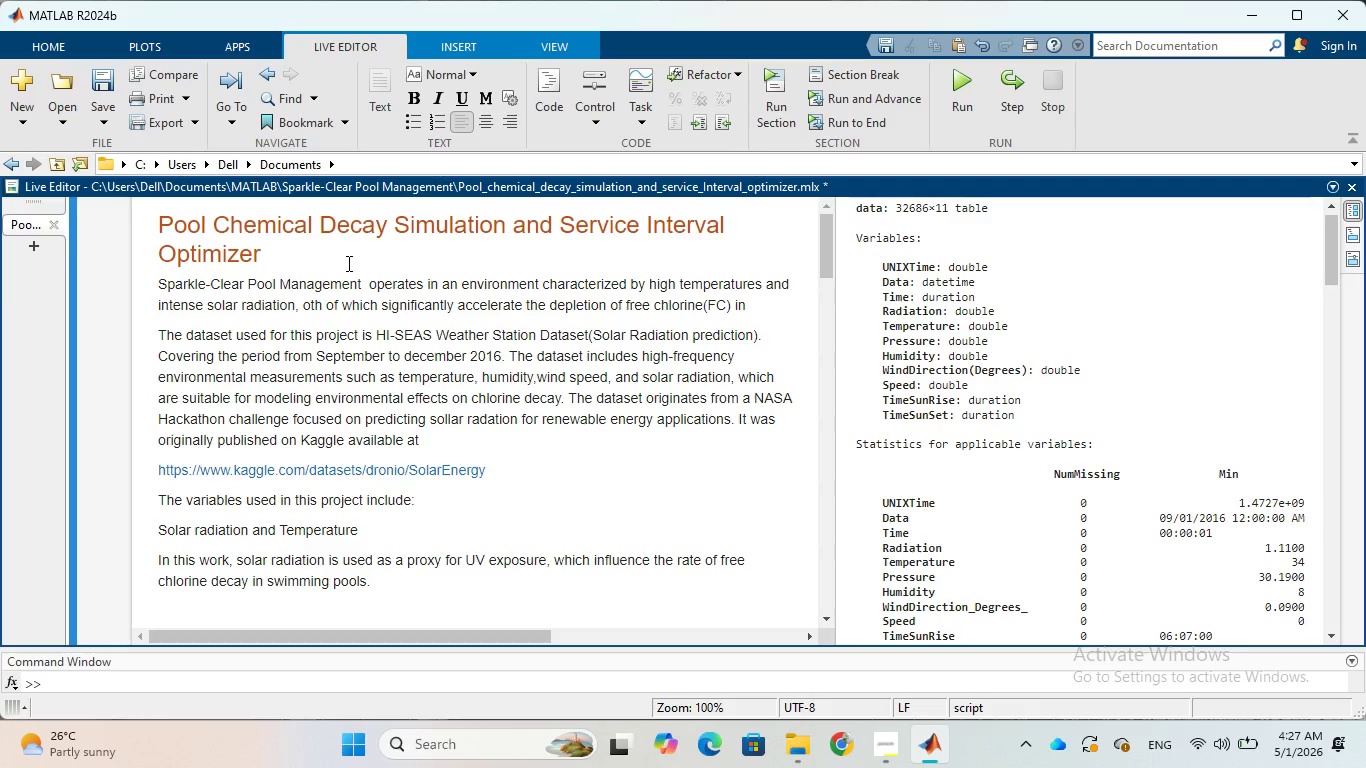 
type(residential )
 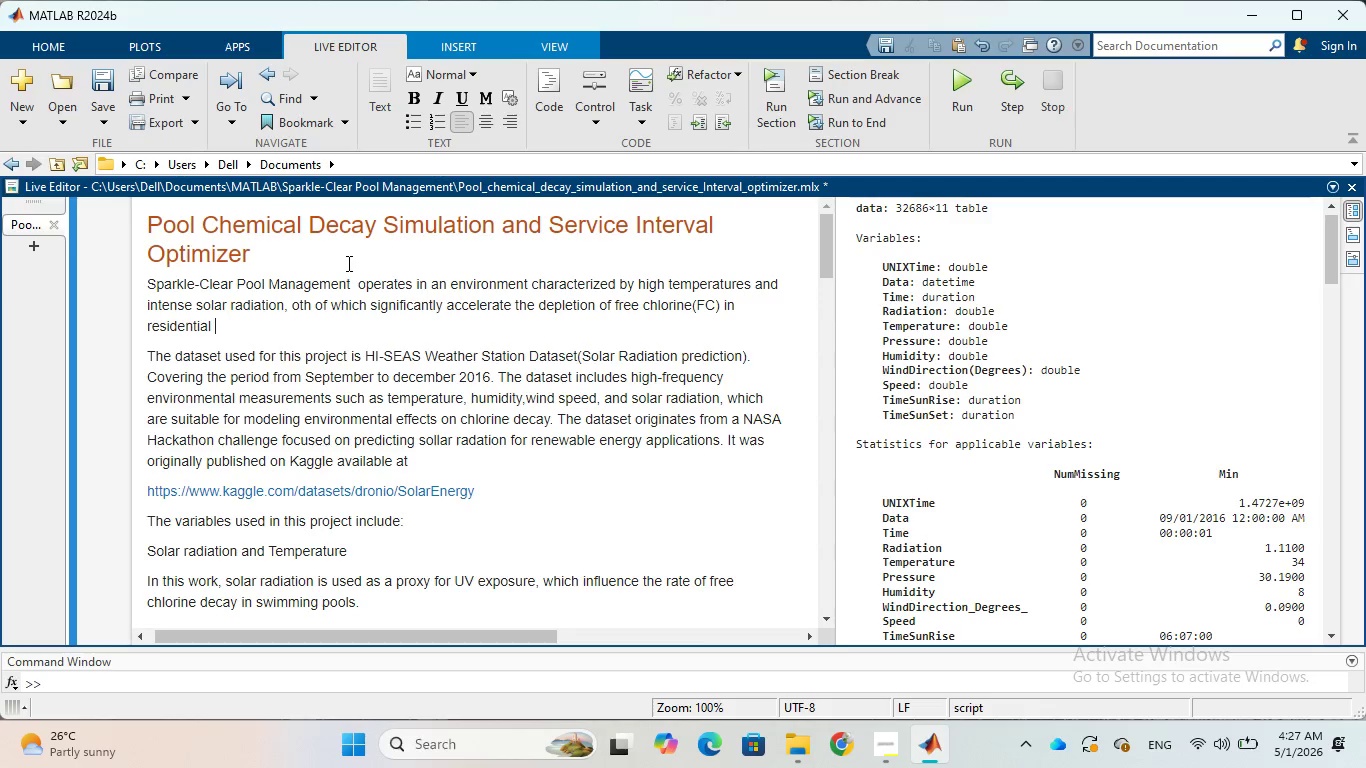 
wait(6.69)
 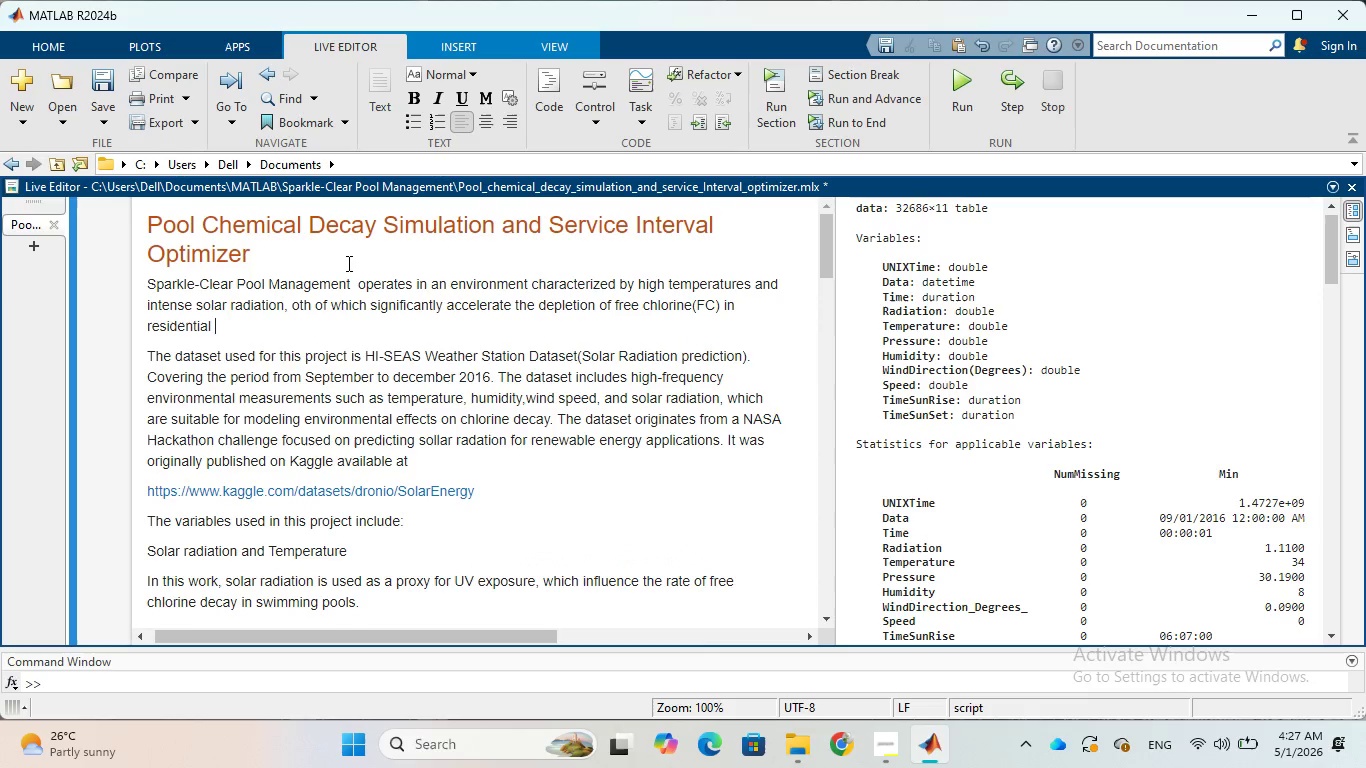 
type(swimming pools. MAINTAINING ADEQUATE)
 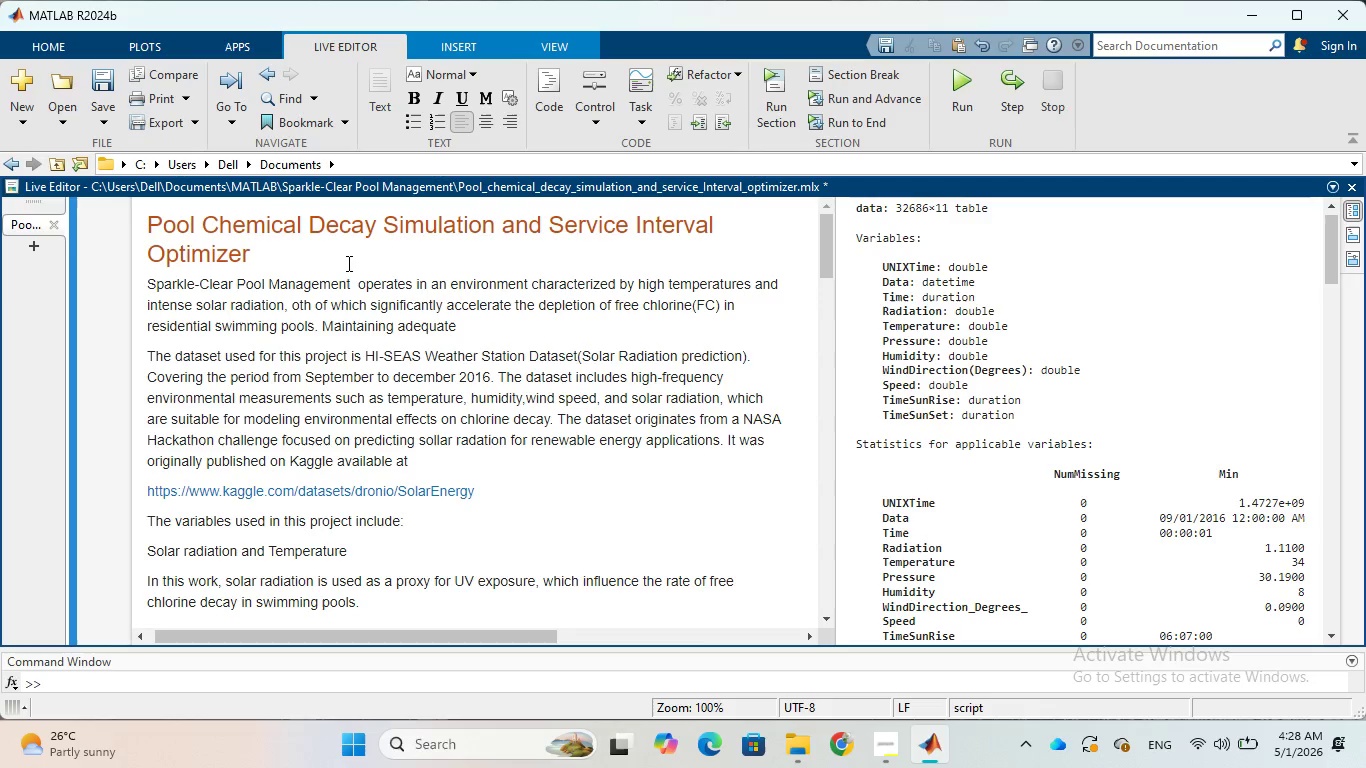 
hold_key(key=CapsLock, duration=0.36)
 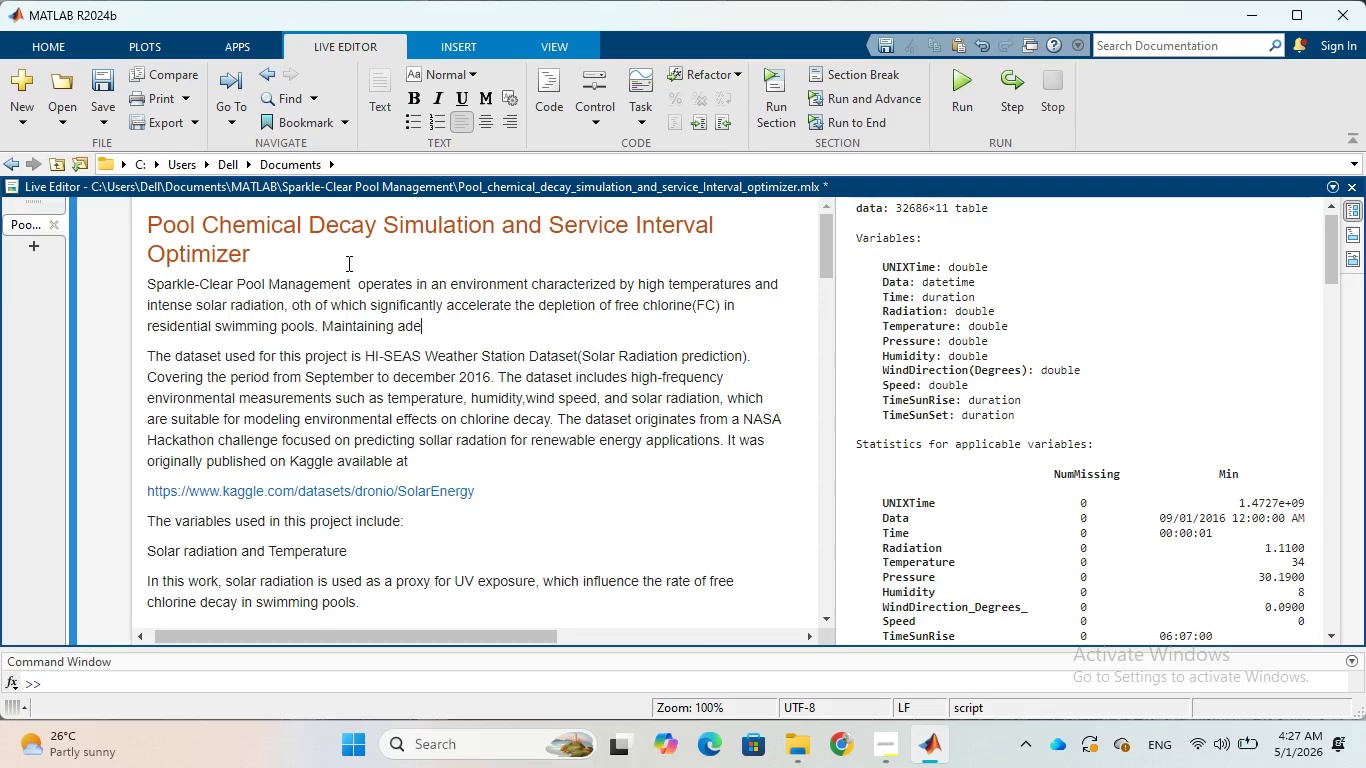 
type( chlorine)
 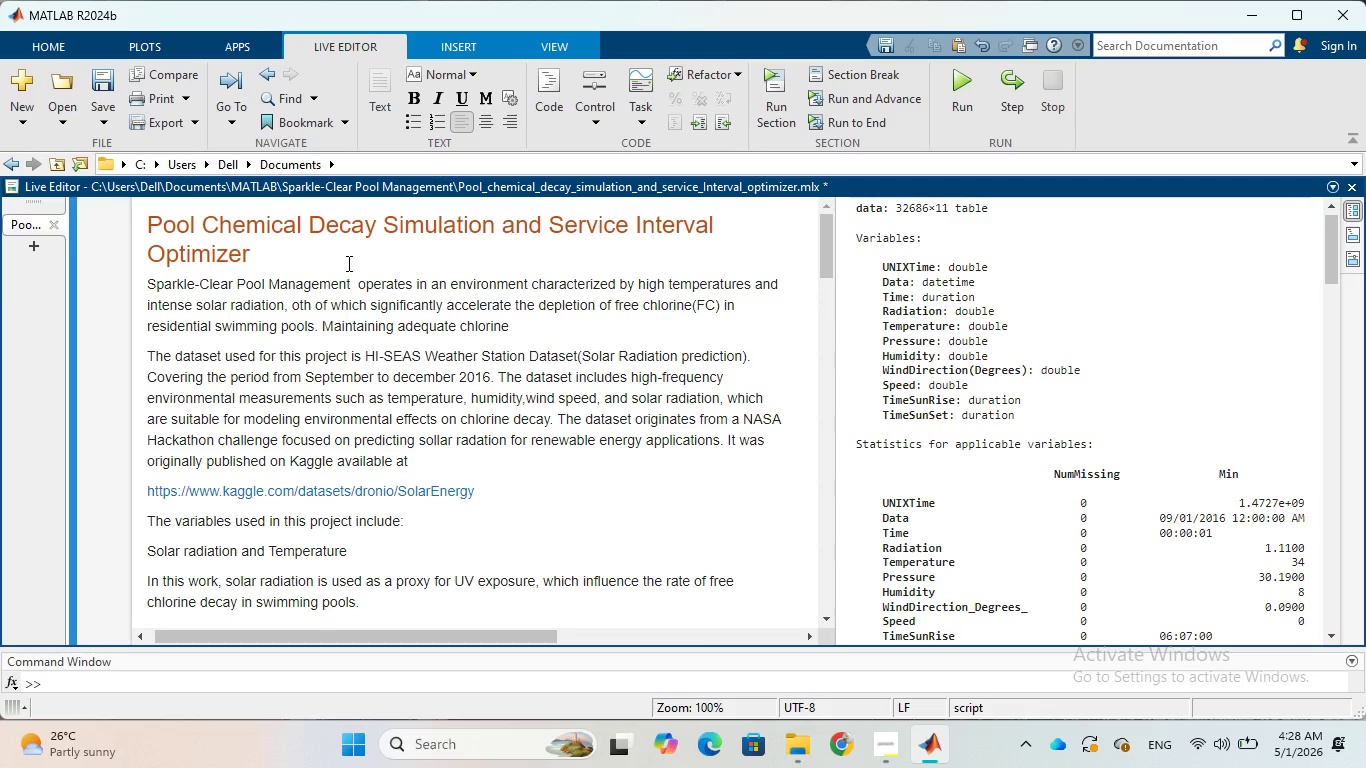 
wait(5.72)
 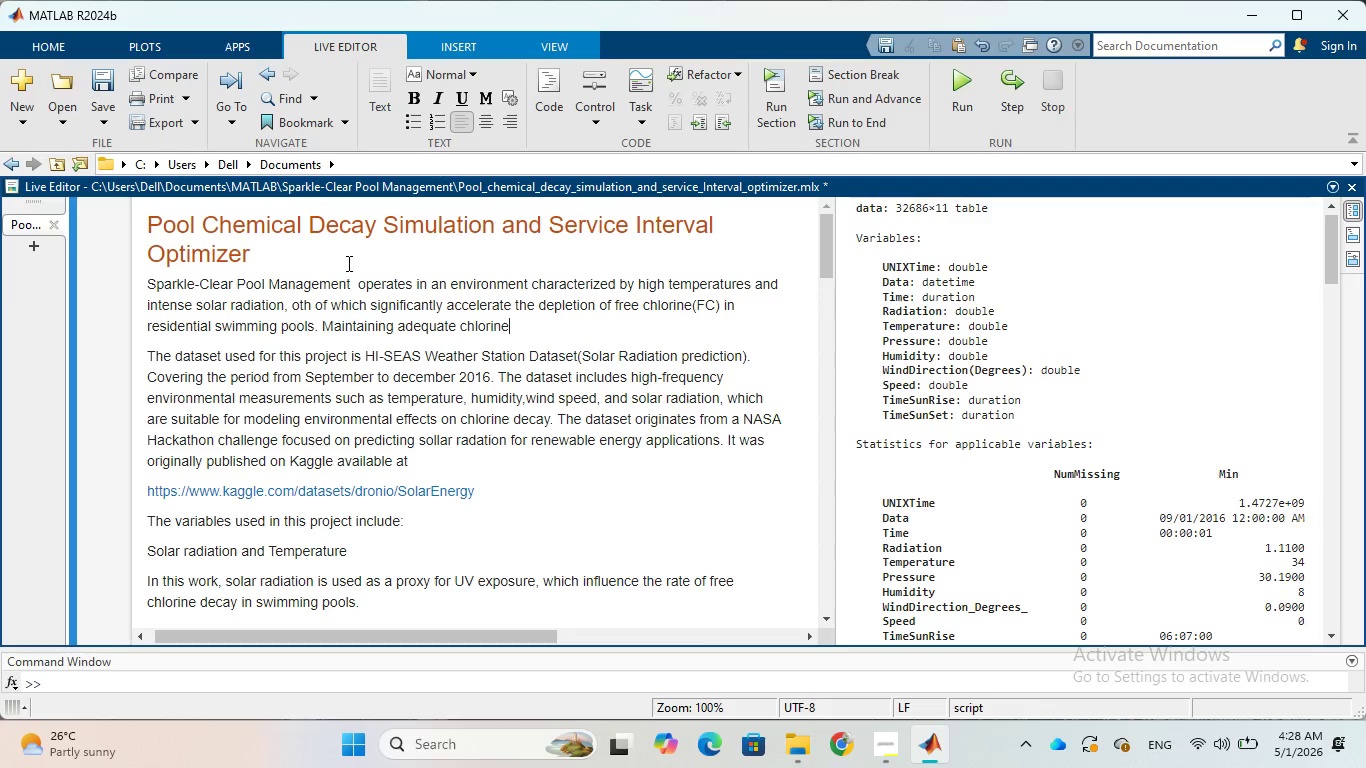 
type( levels is critical)
 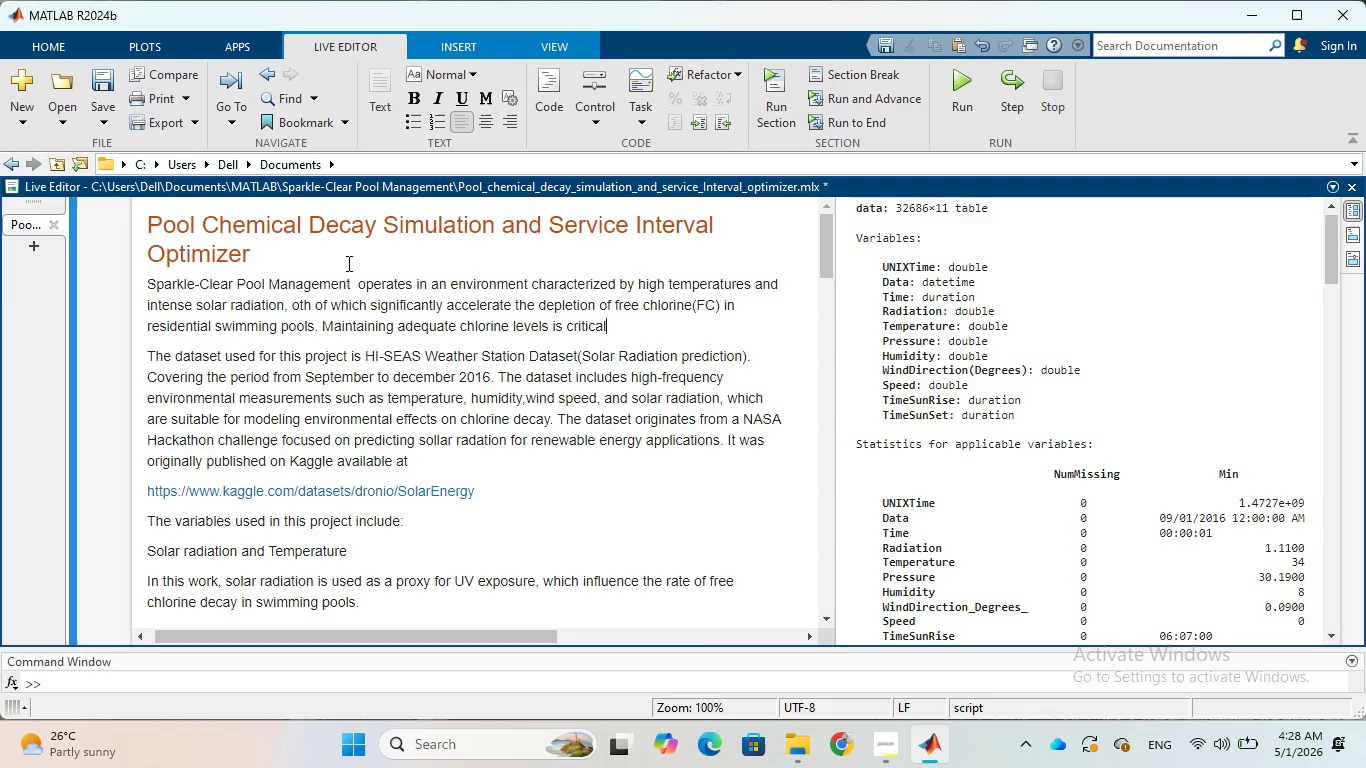 
type( for precen)
key(Backspace)
key(Backspace)
key(Backspace)
type(venting )
 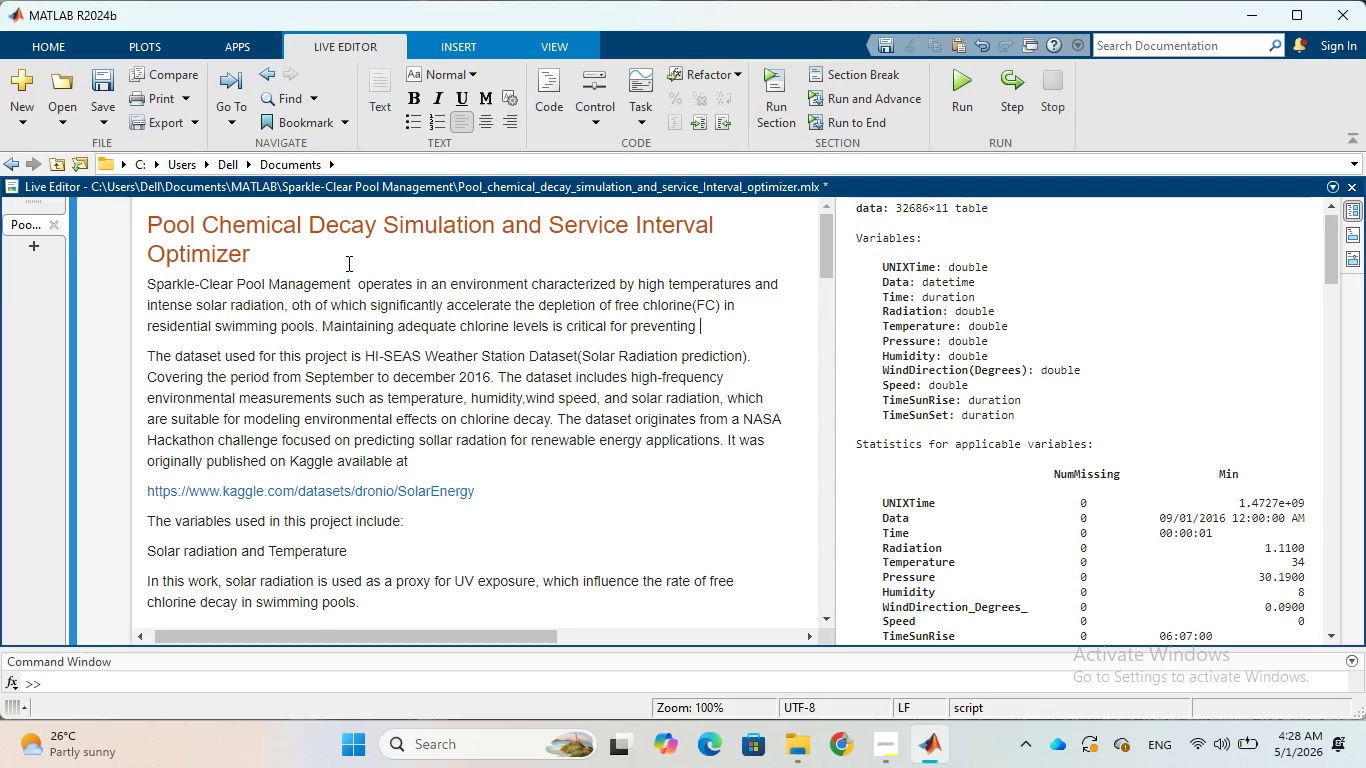 
type(algae growth and ensuring )
 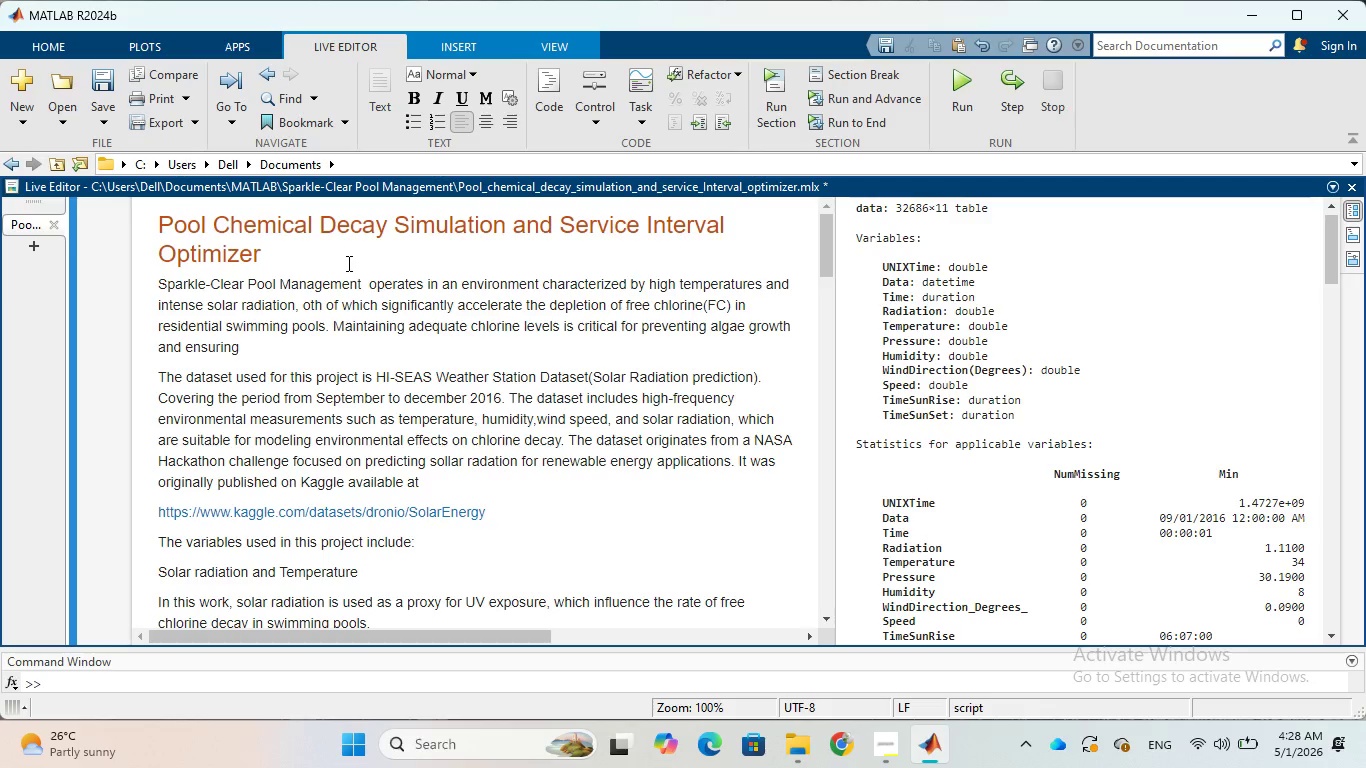 
wait(5.76)
 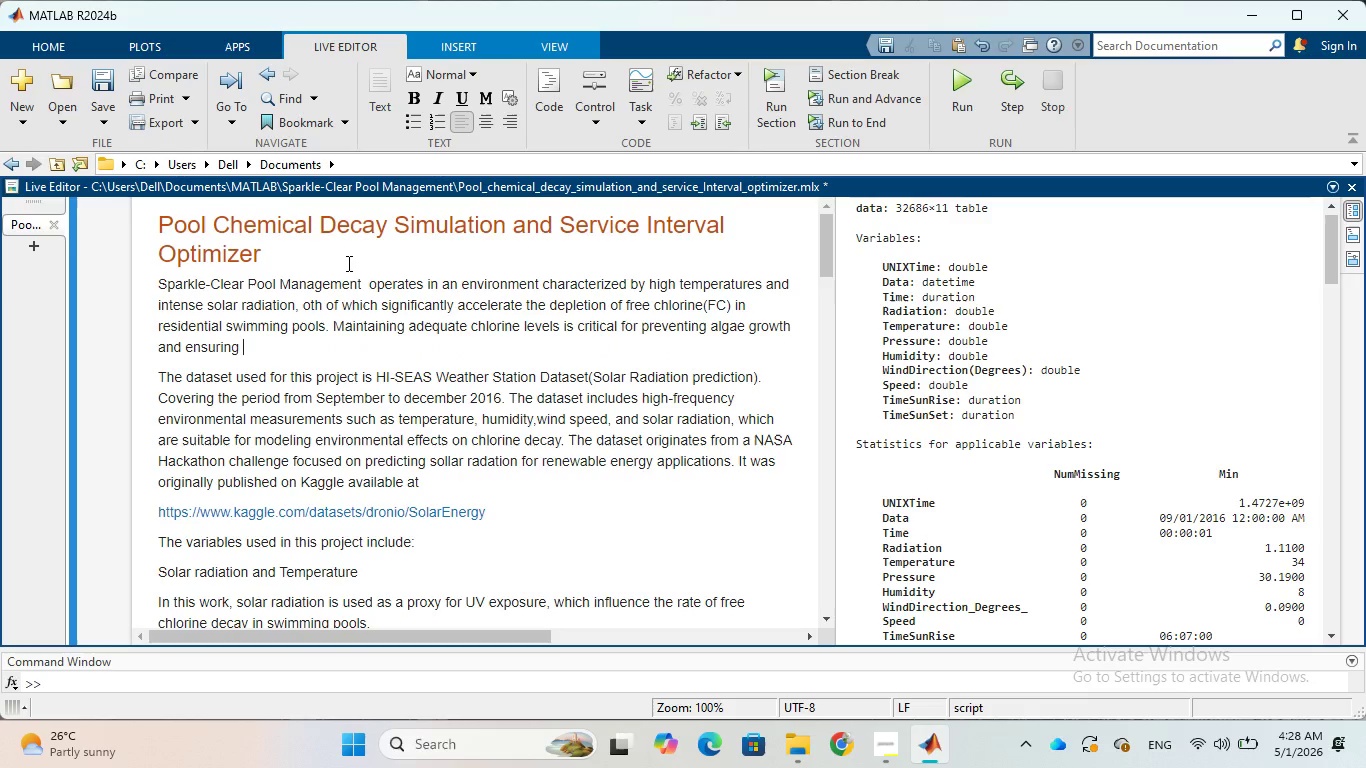 
type(safe water quality)
 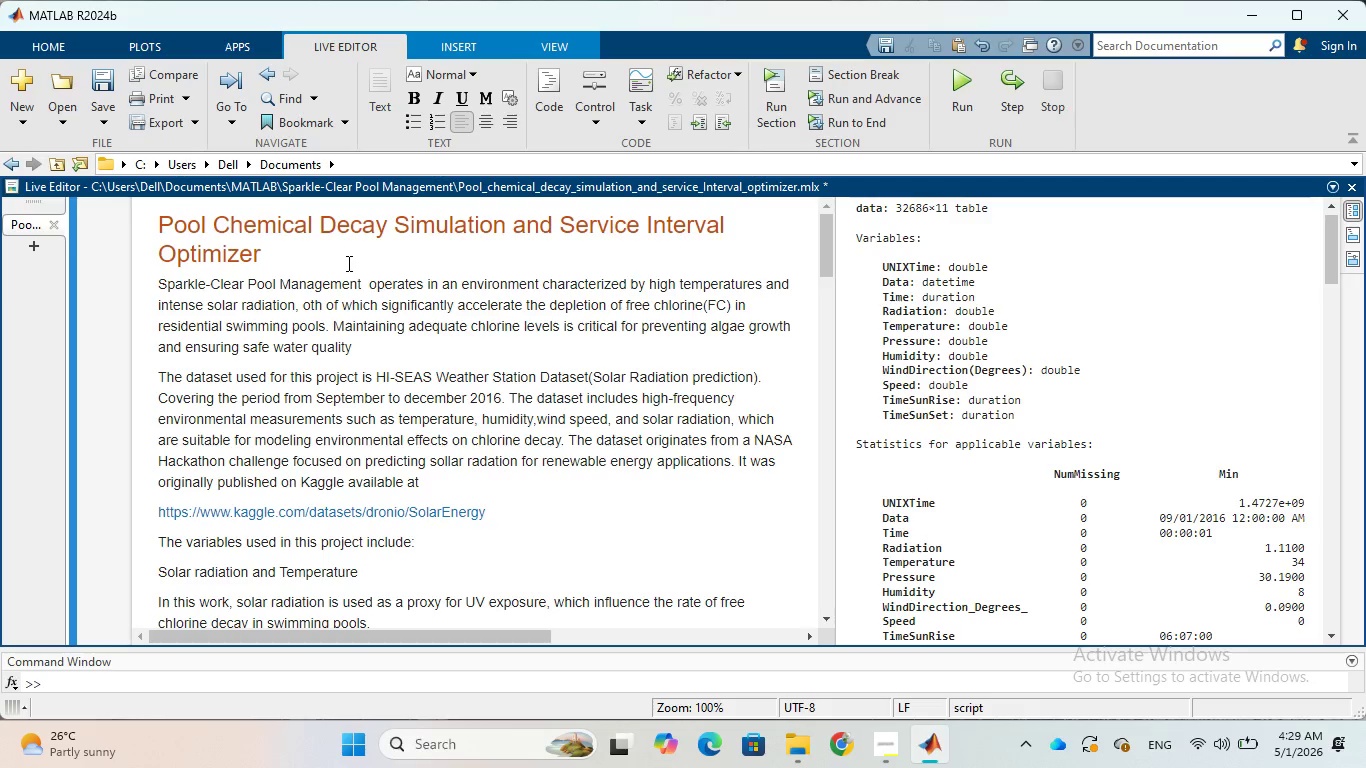 
wait(8.26)
 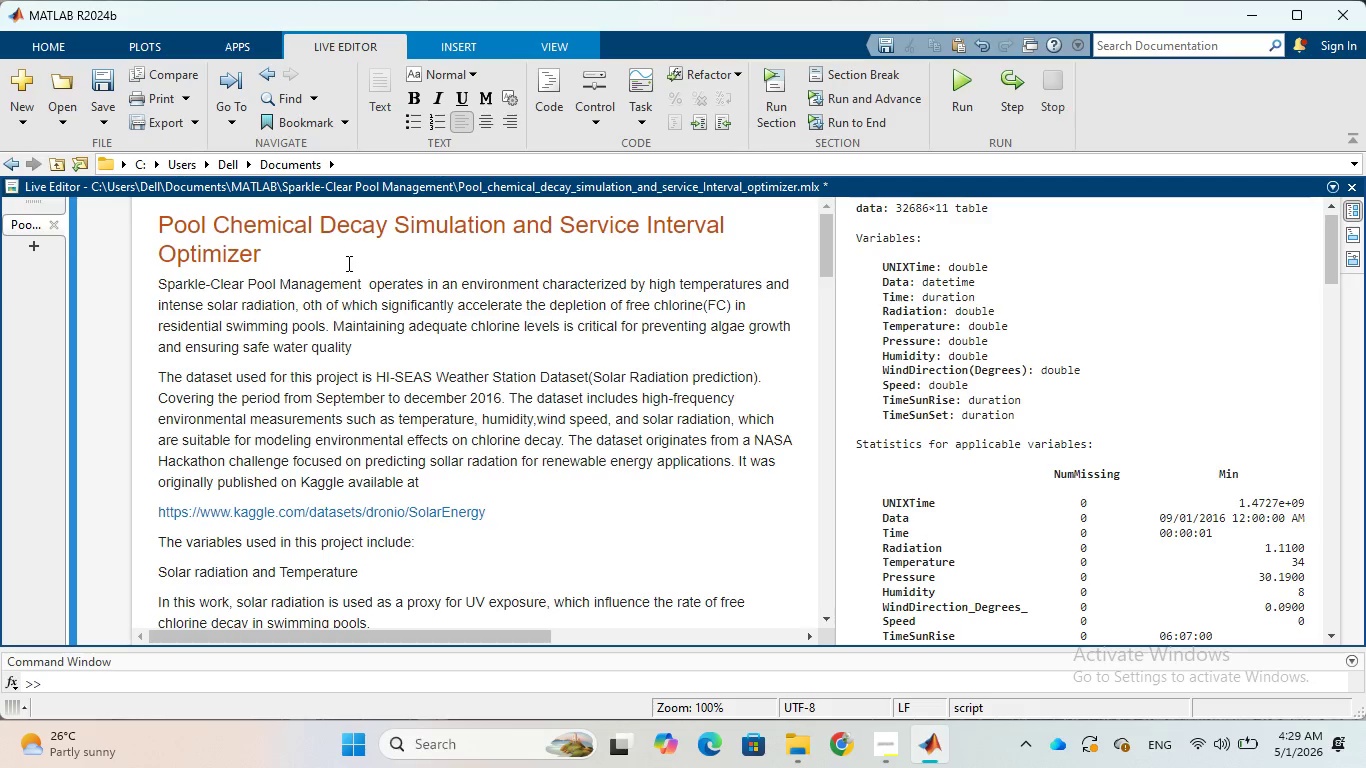 
type( betwen scheduled )
 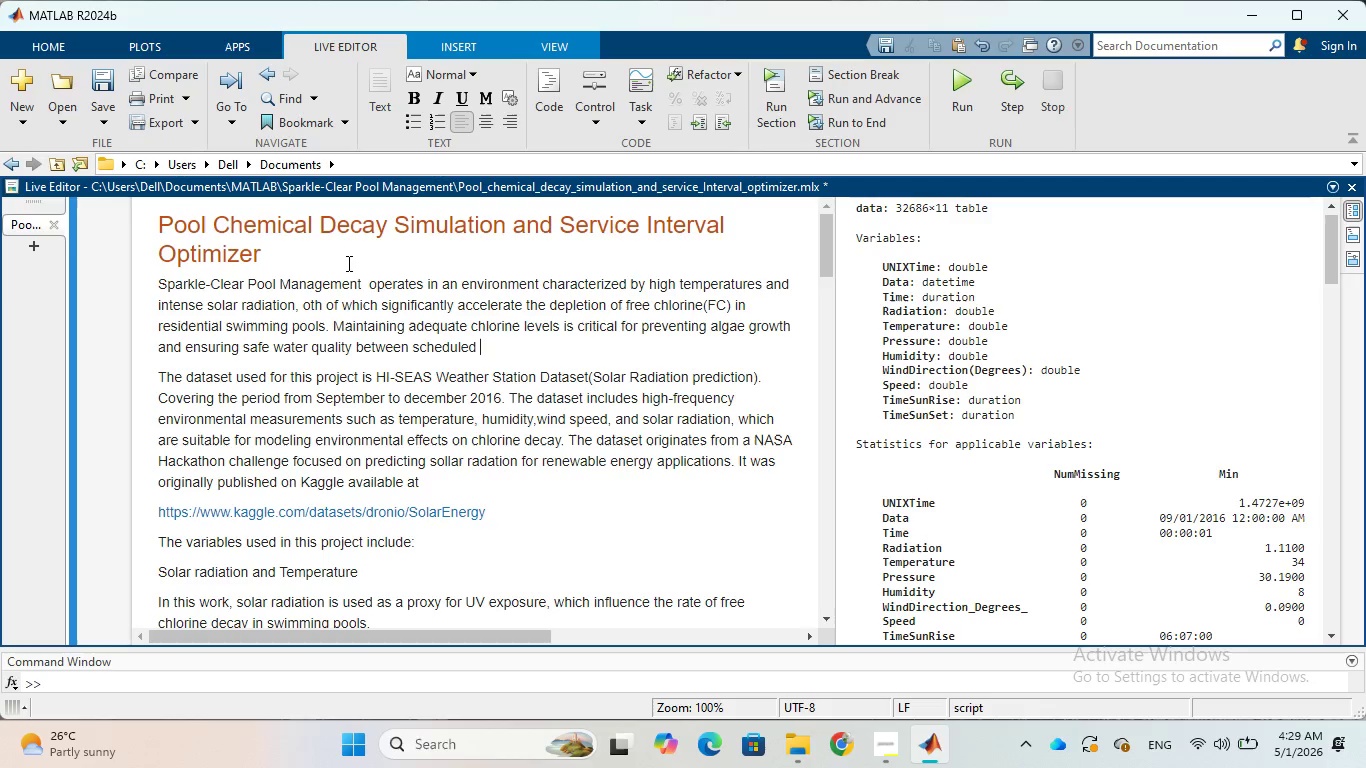 
wait(7.94)
 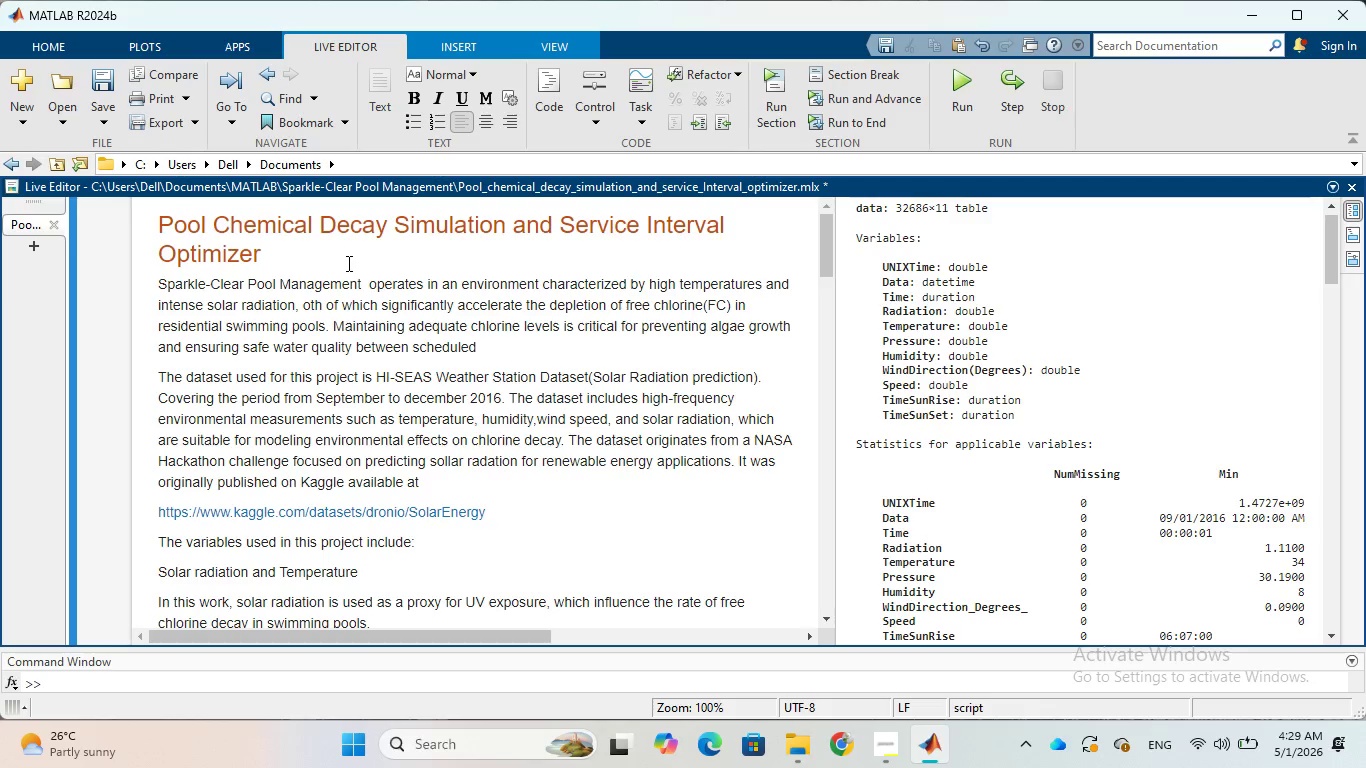 
type(service visits)
 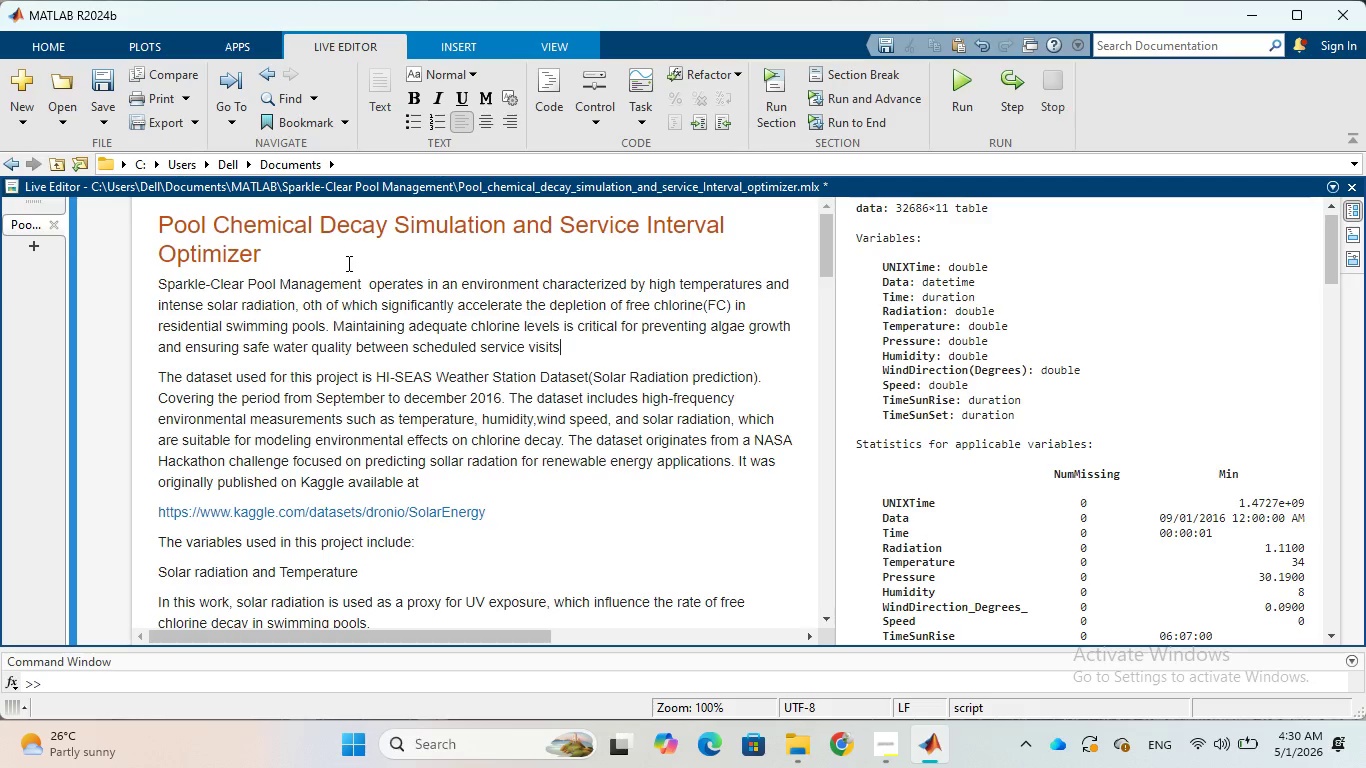 
wait(76.45)
 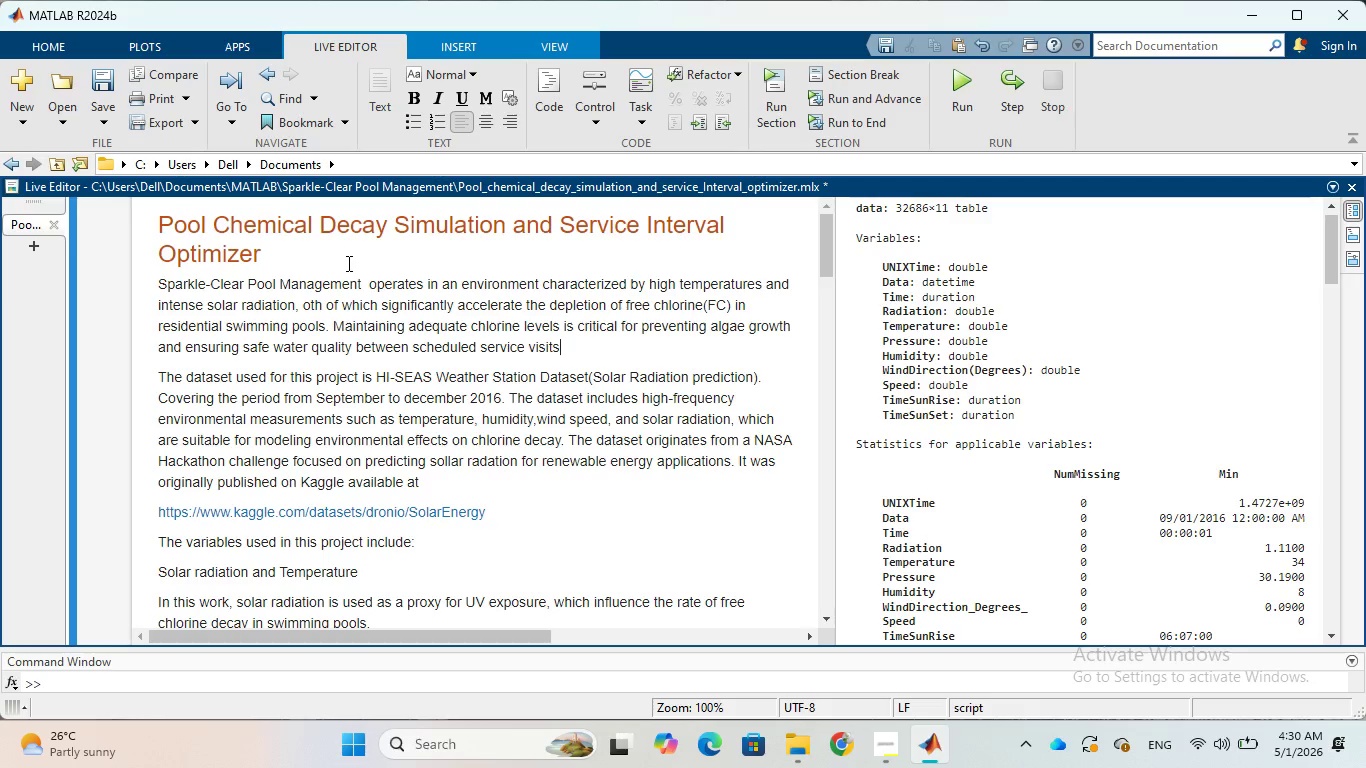 
type(. This project )
 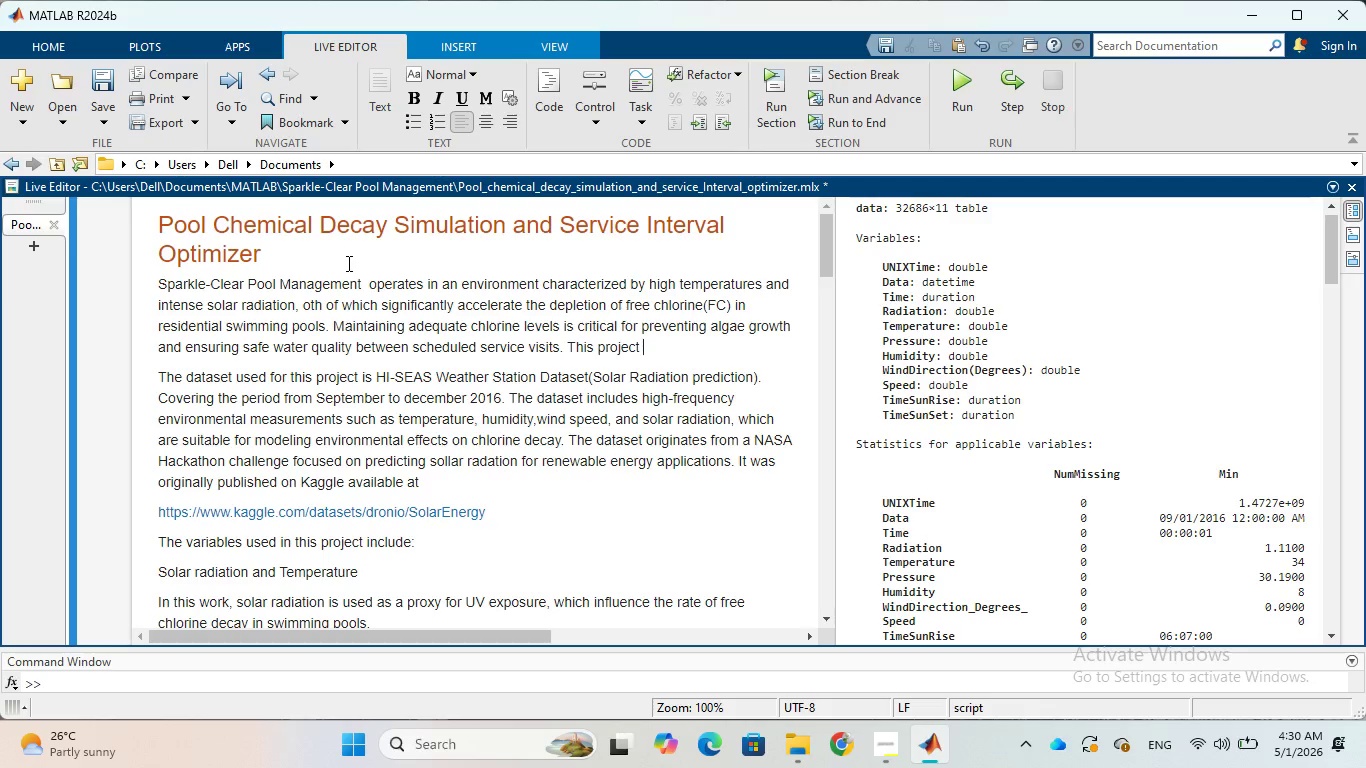 
wait(9.84)
 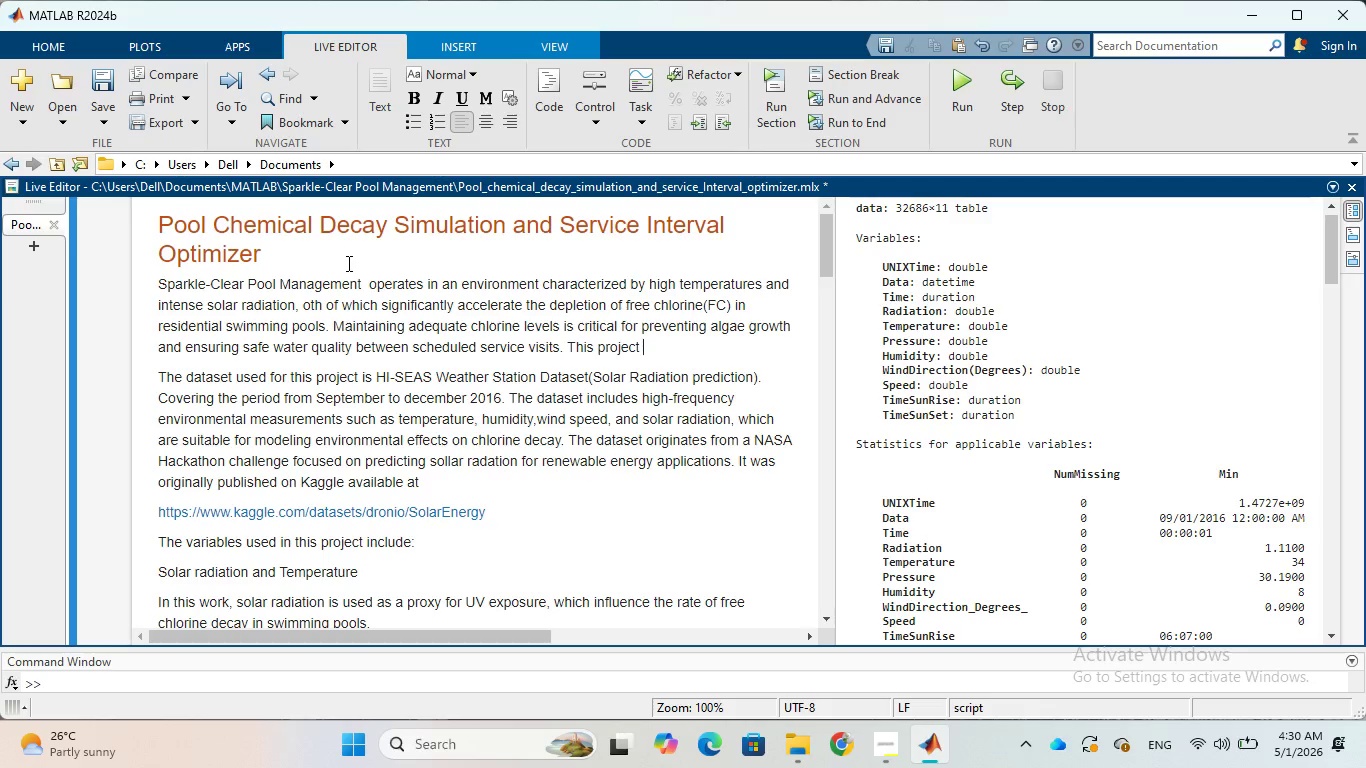 
type(presents )
 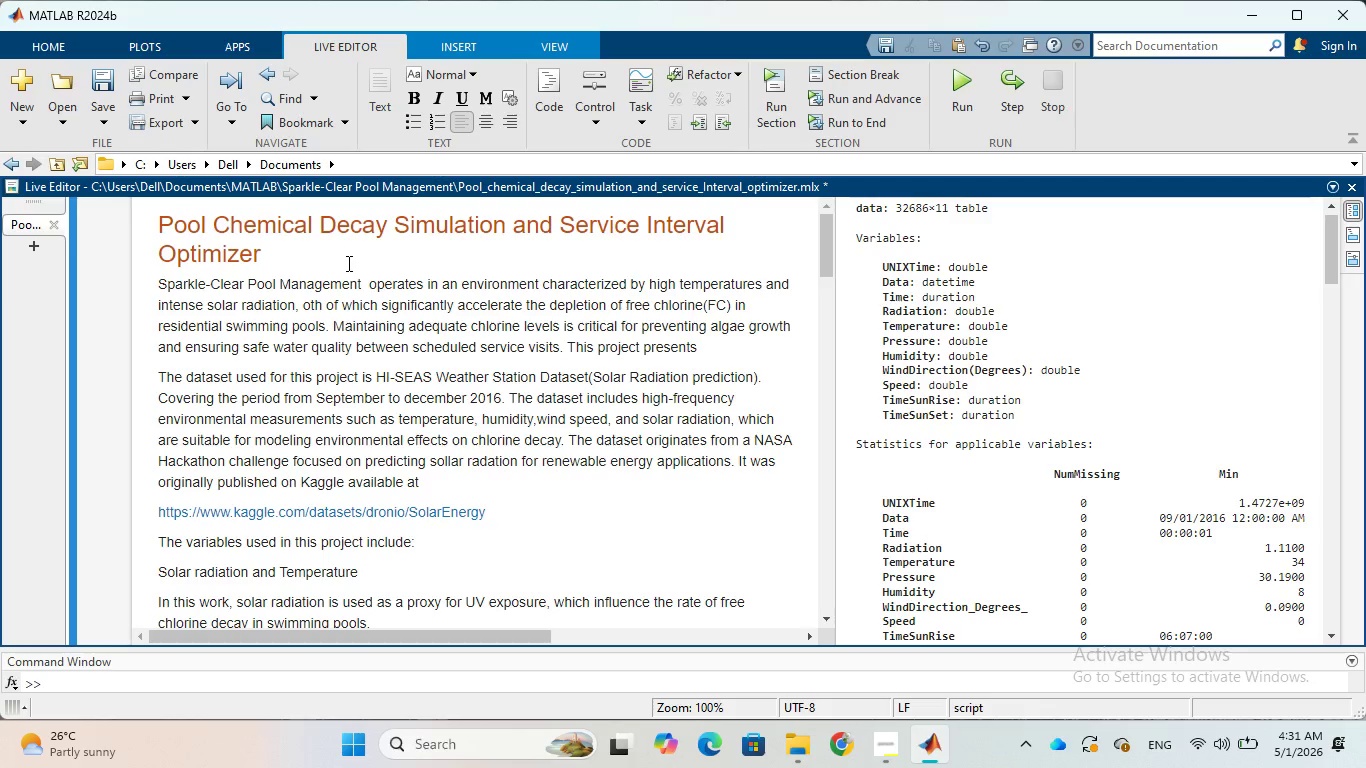 
wait(8.09)
 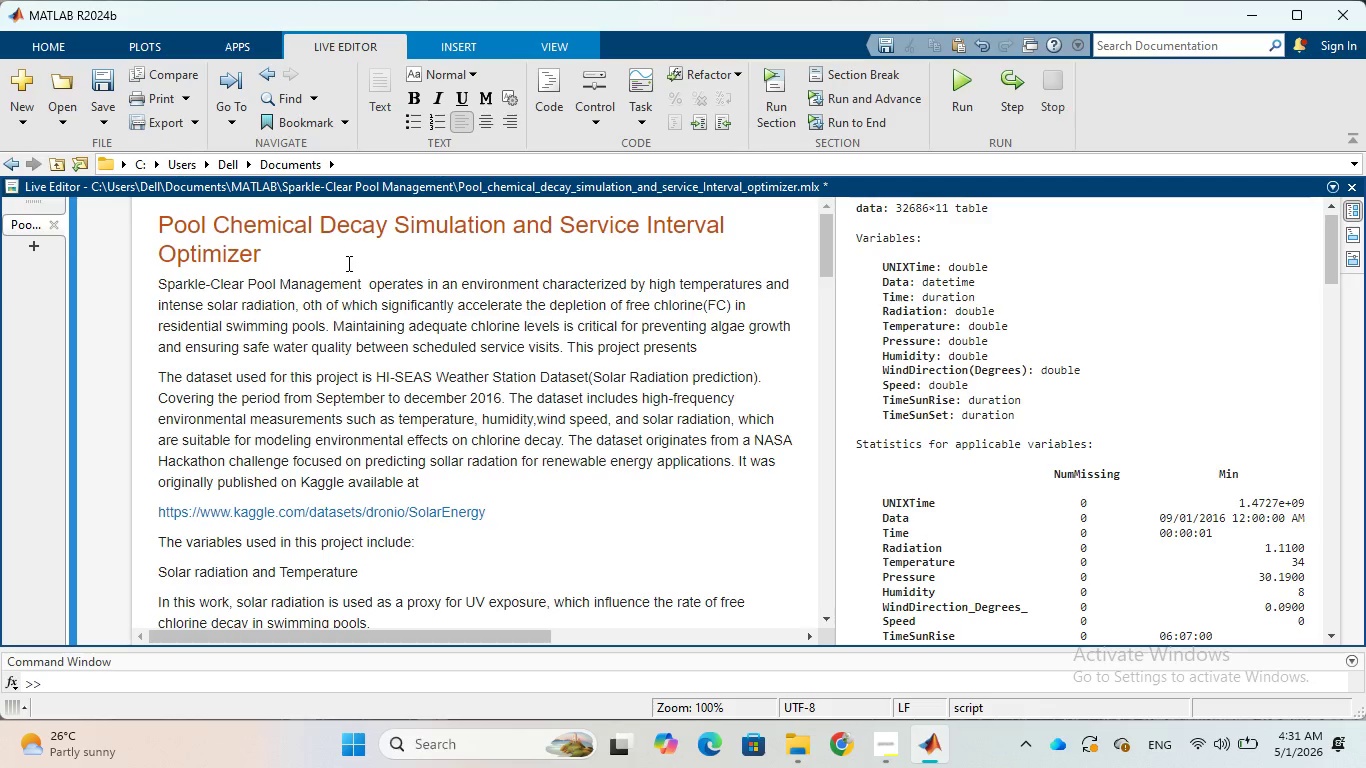 
type(a dara)
key(Backspace)
key(Backspace)
type(t driven)
 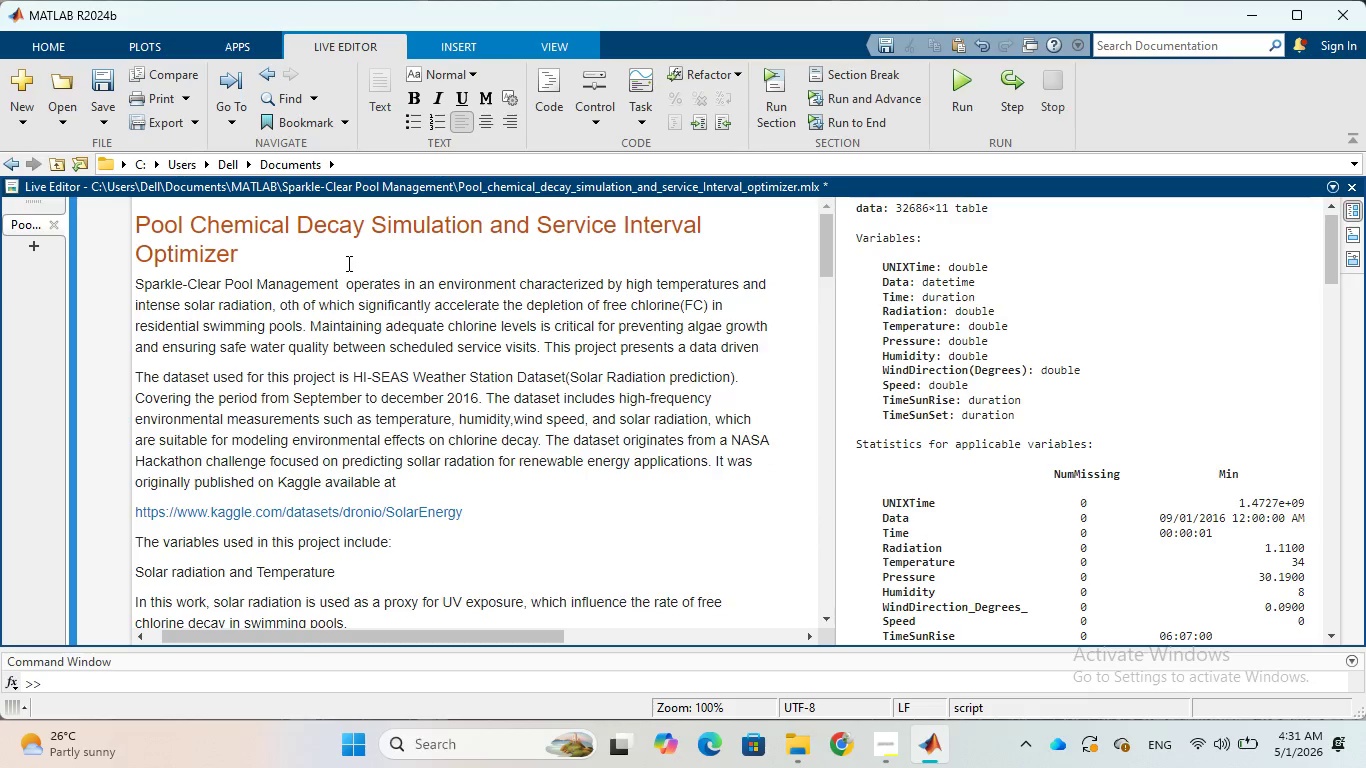 
wait(9.28)
 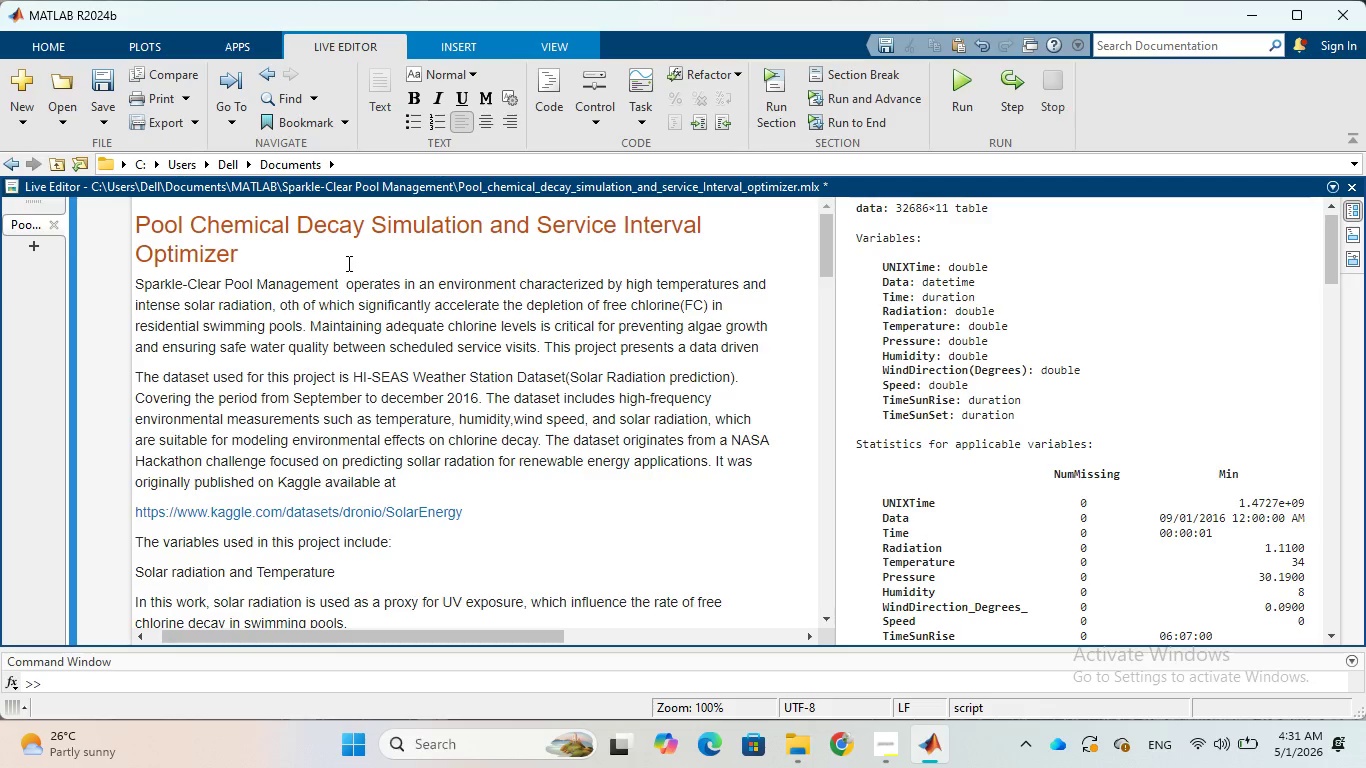 
type( and physics base )
key(Backspace)
type(d approach)
 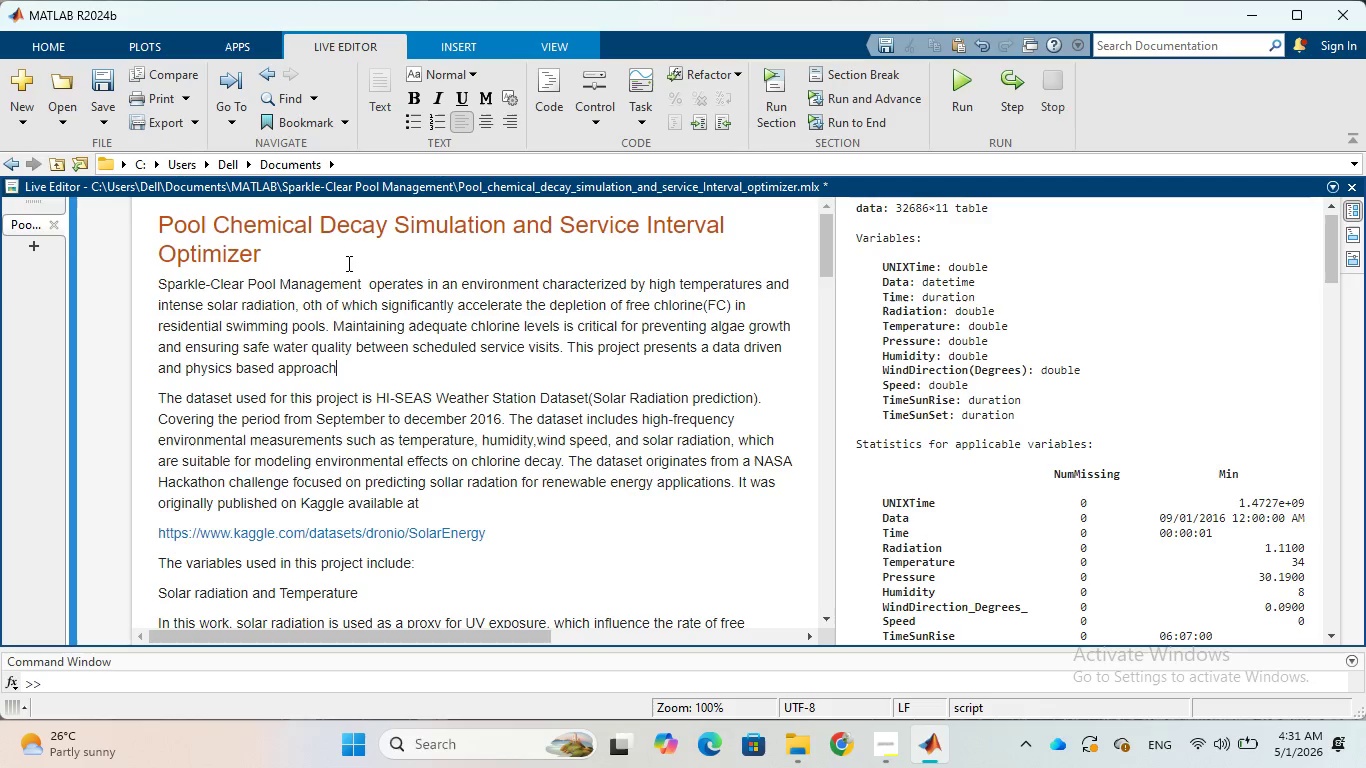 
wait(12.7)
 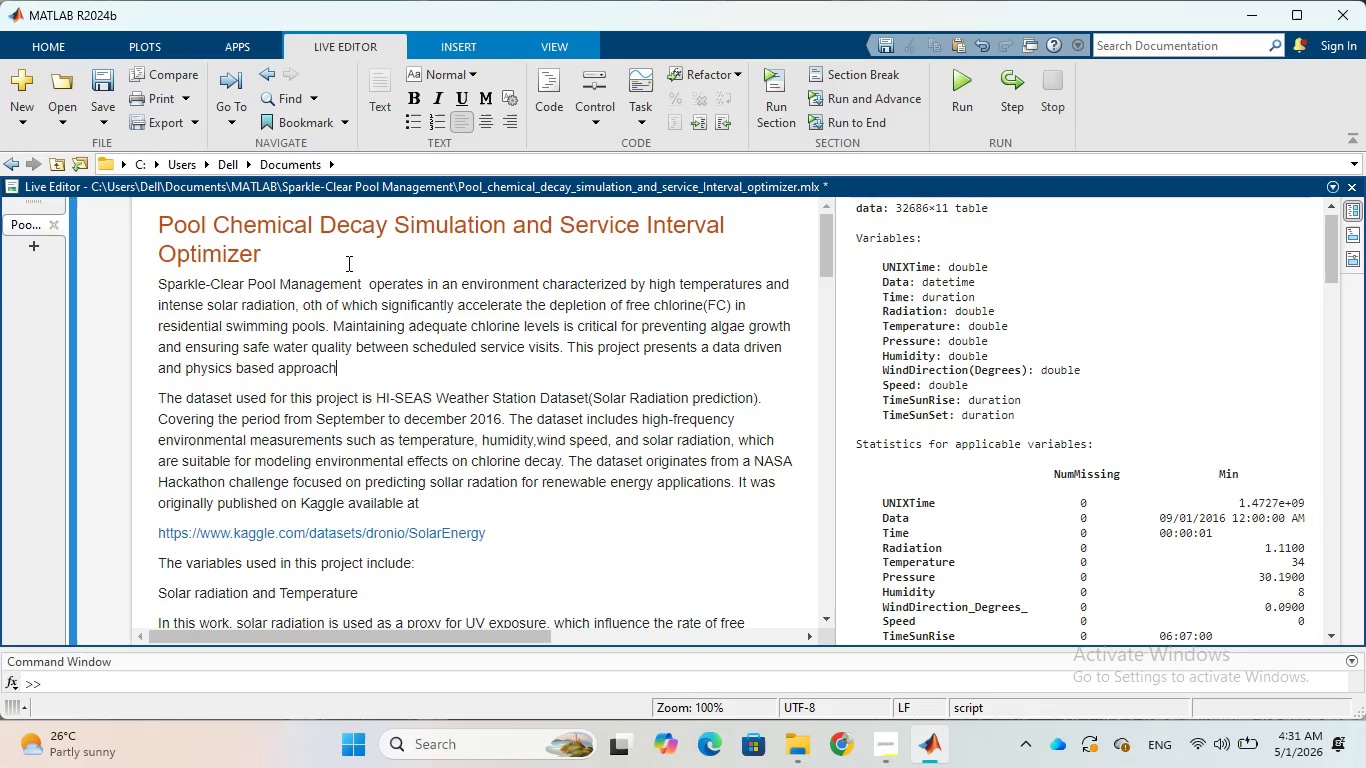 
type( to modeling chlorine decay)
 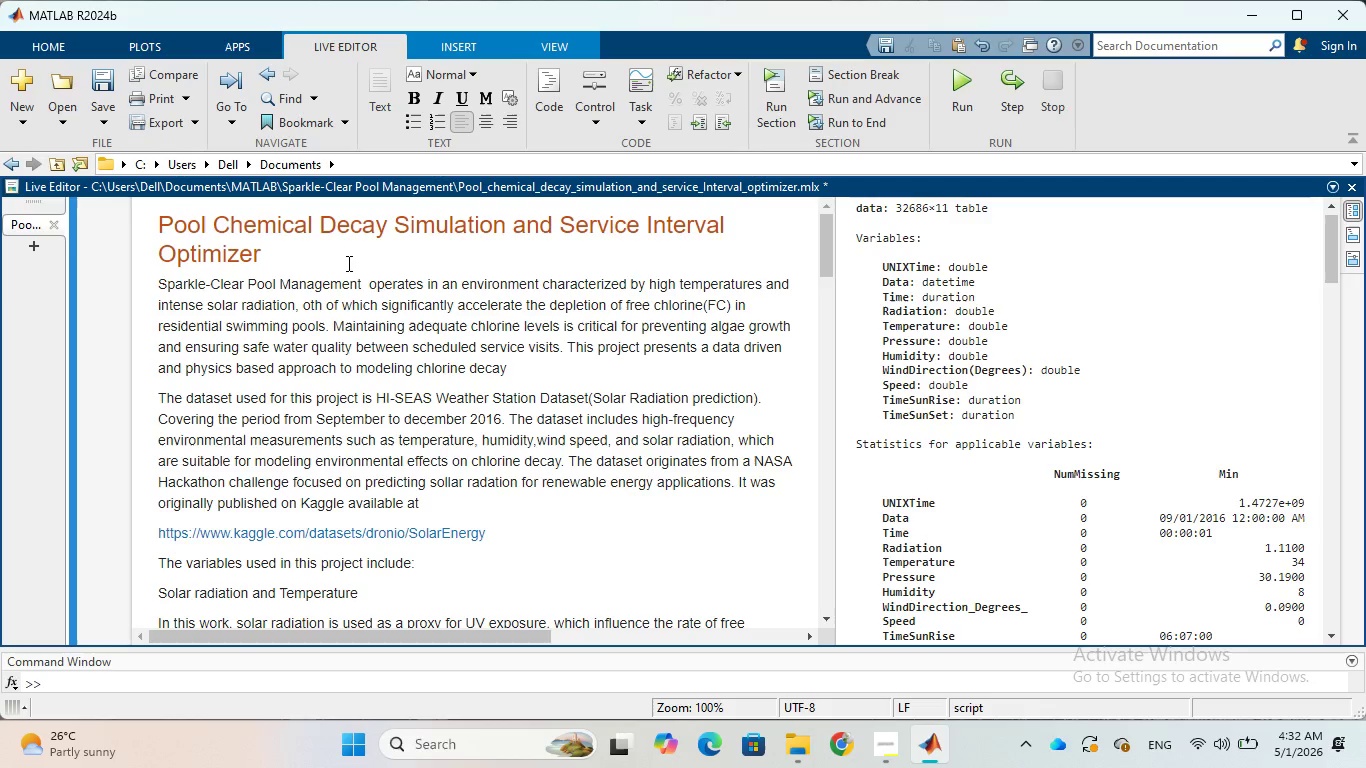 
wait(31.5)
 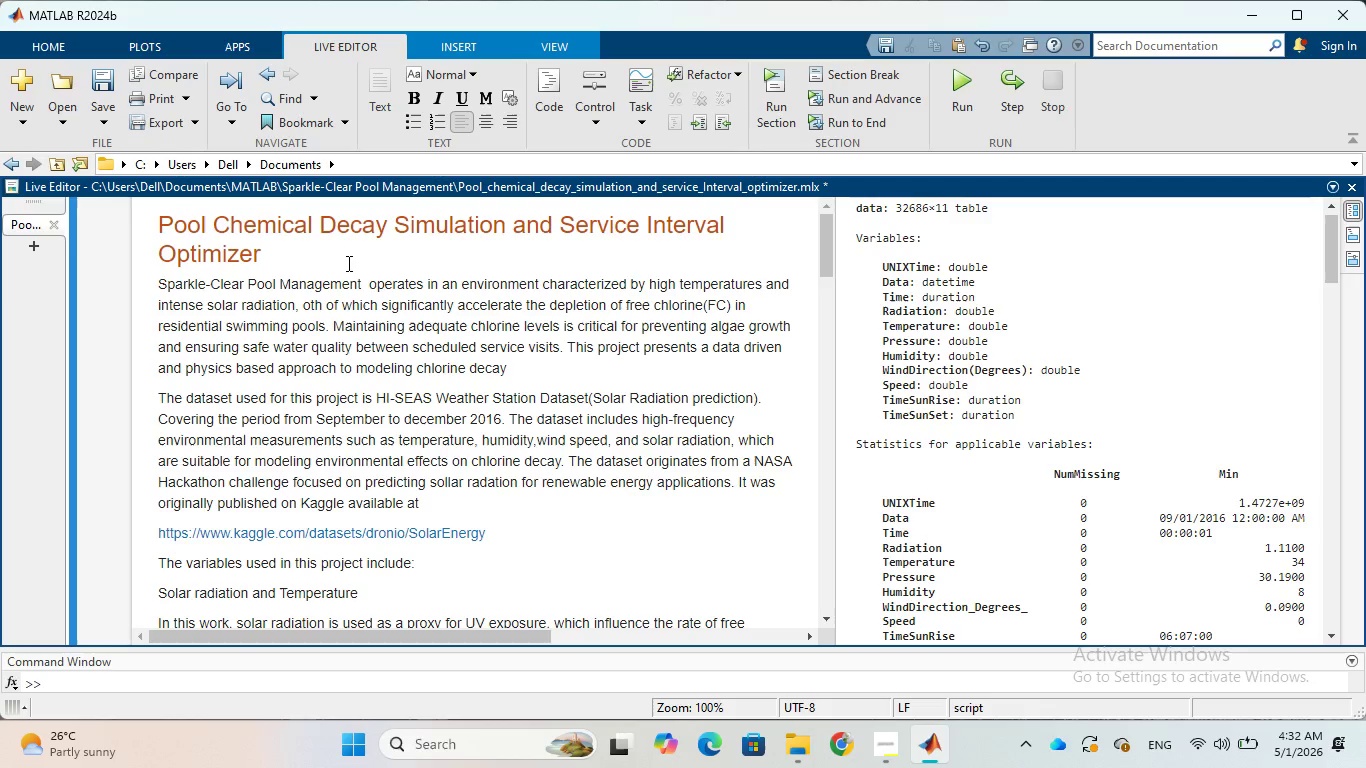 
type( using historical data)
 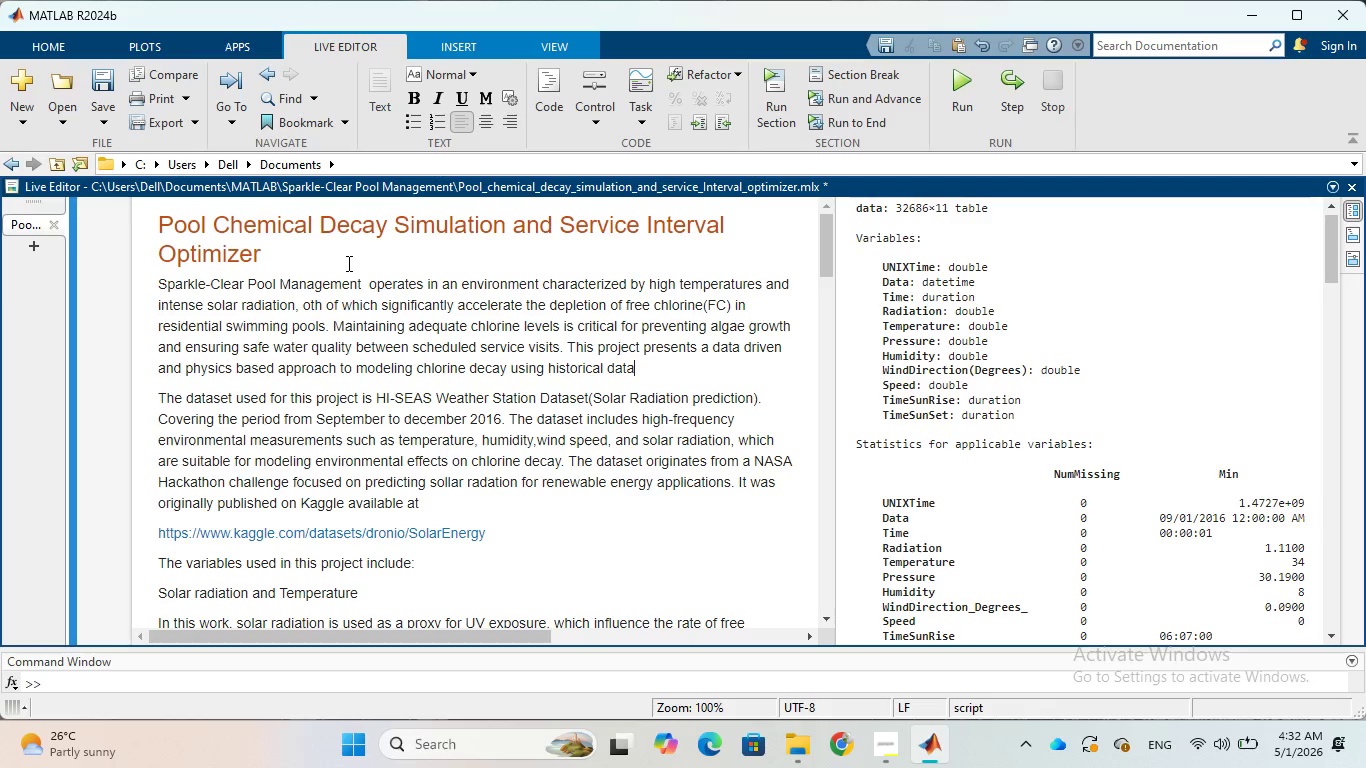 
wait(20.06)
 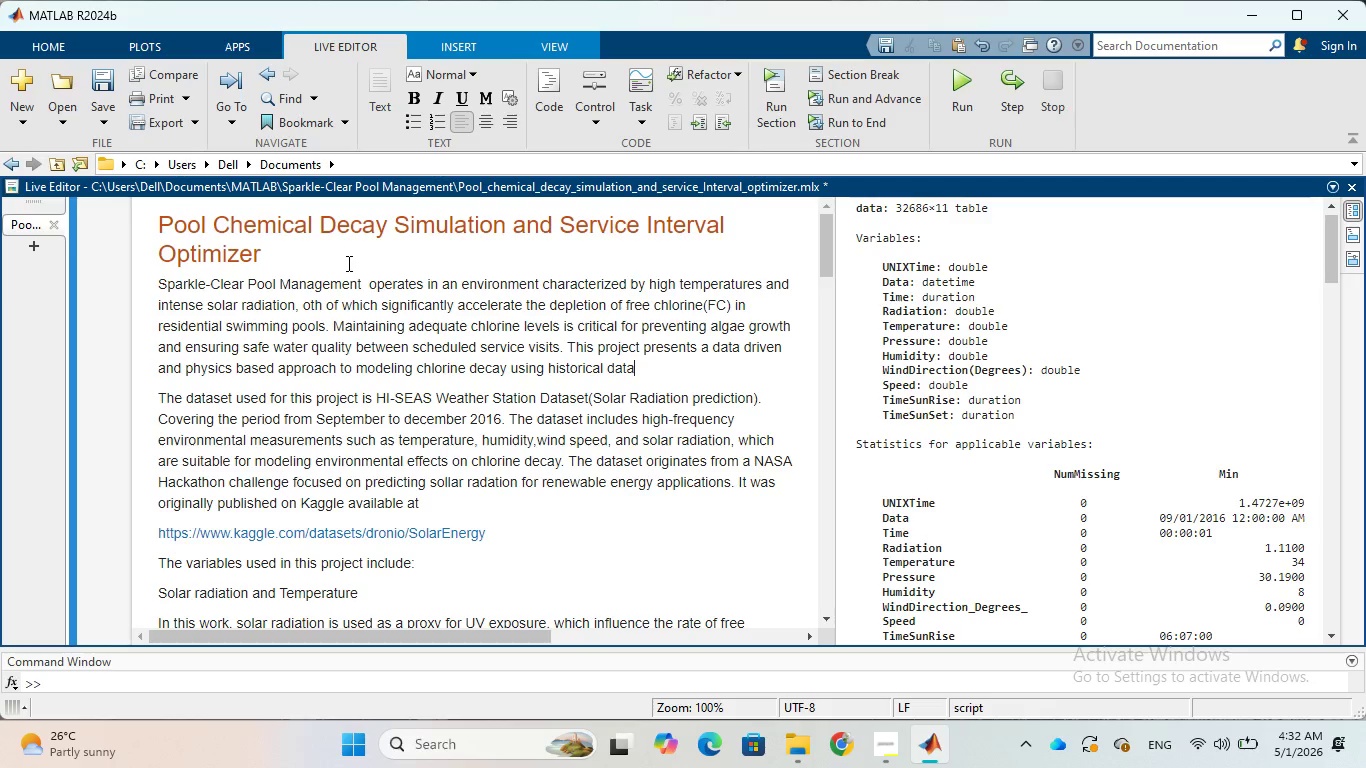 
key(Backspace)
key(Backspace)
key(Backspace)
key(Backspace)
type(weather data)
 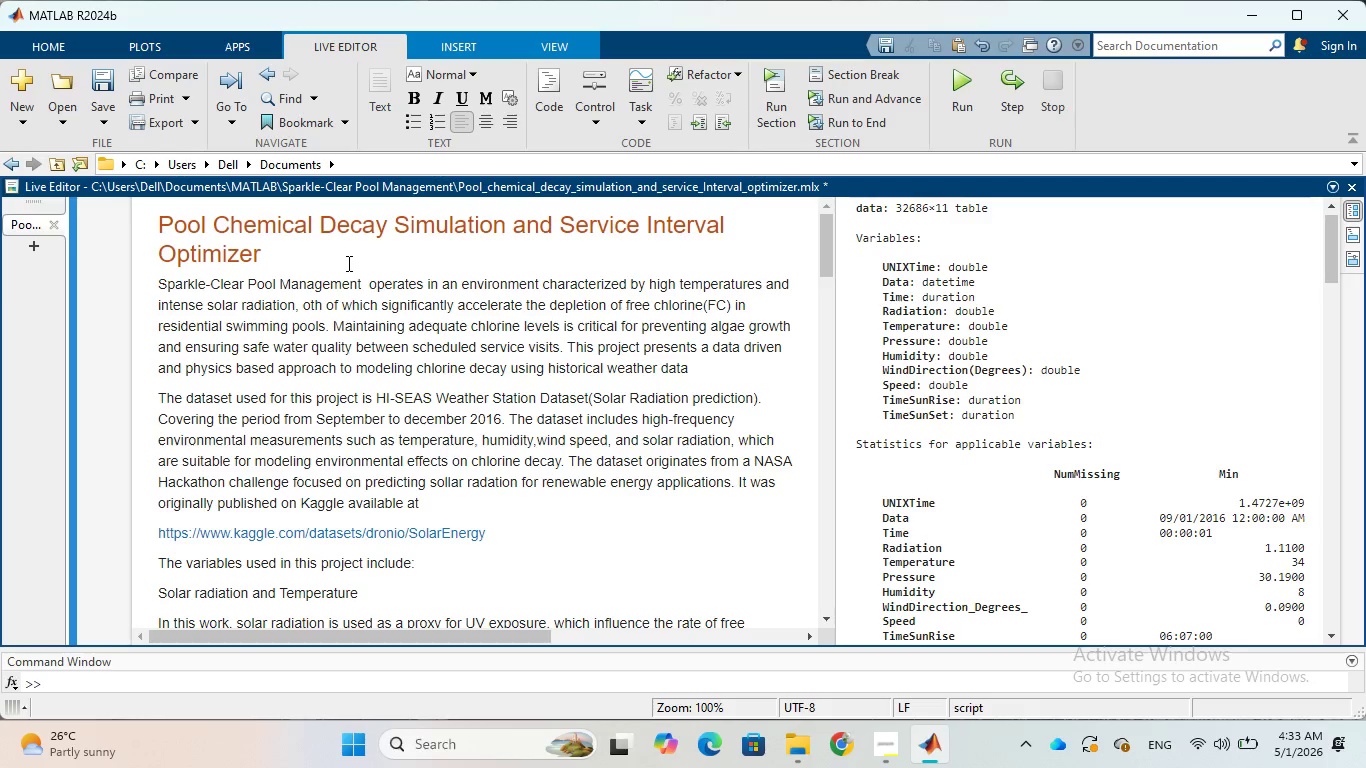 
wait(15.52)
 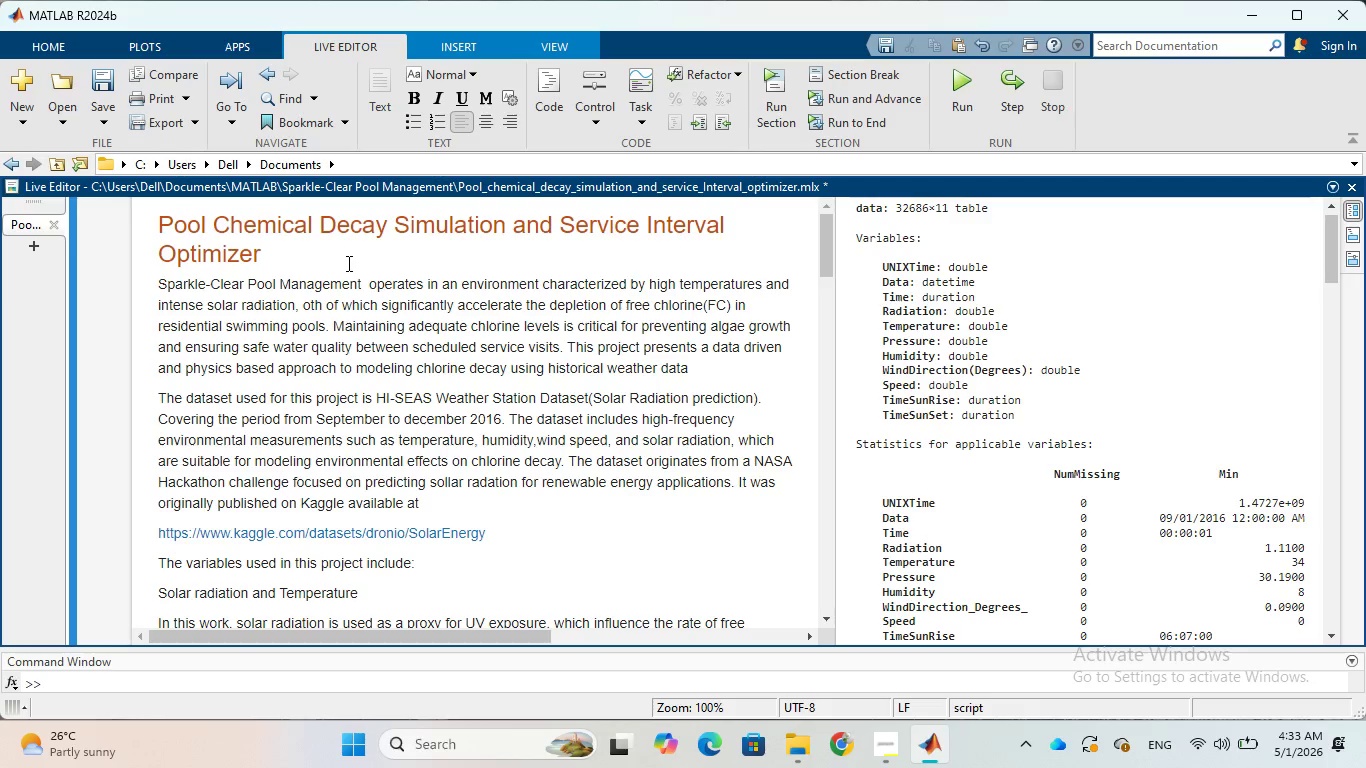 
key(Period)
 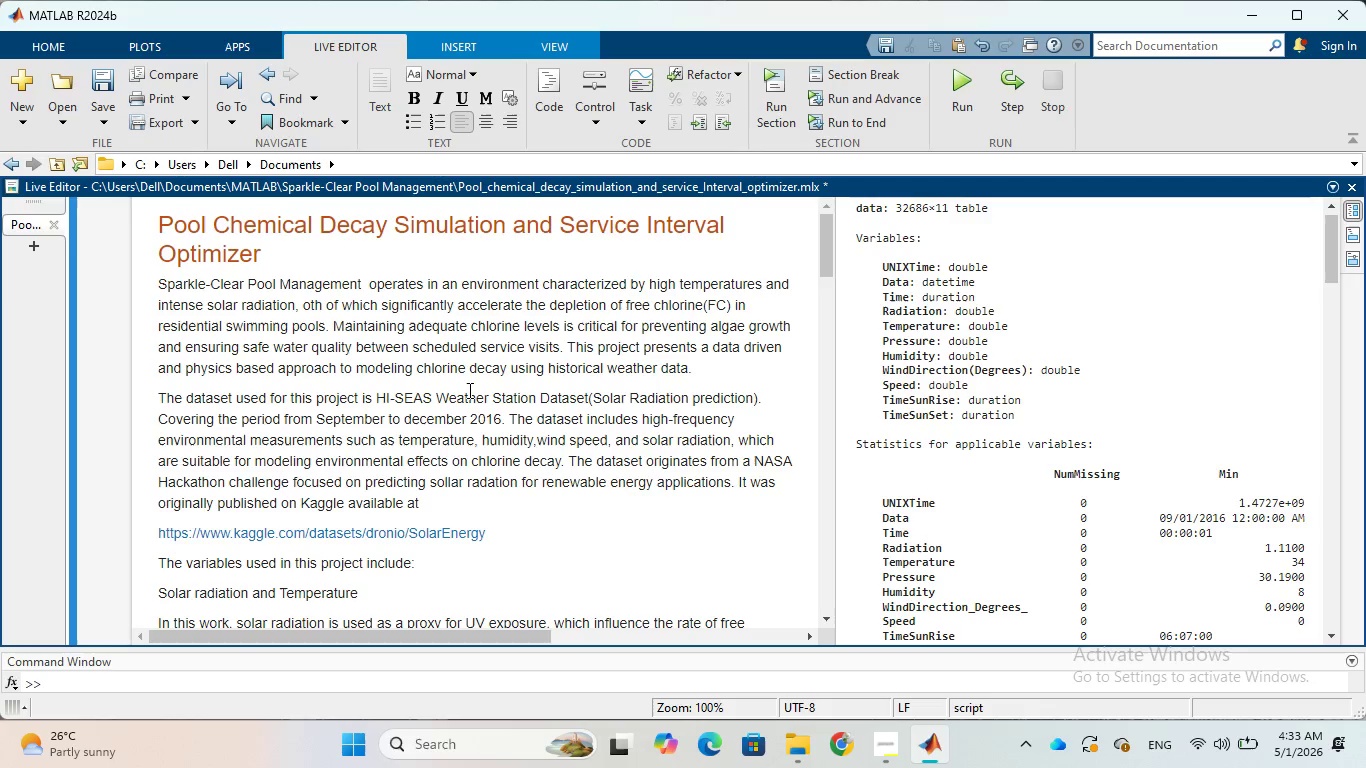 
wait(7.53)
 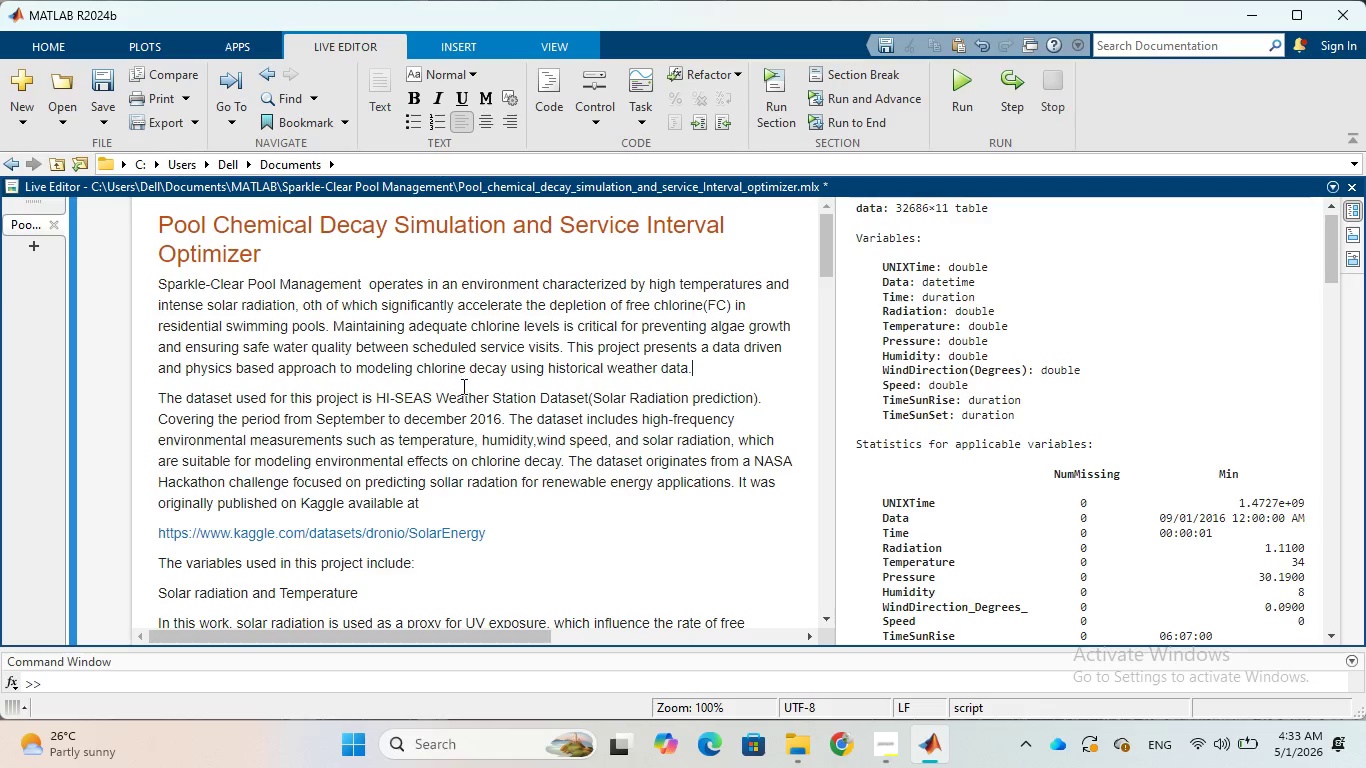 
scroll: coordinate [468, 390], scroll_direction: down, amount: 1.0
 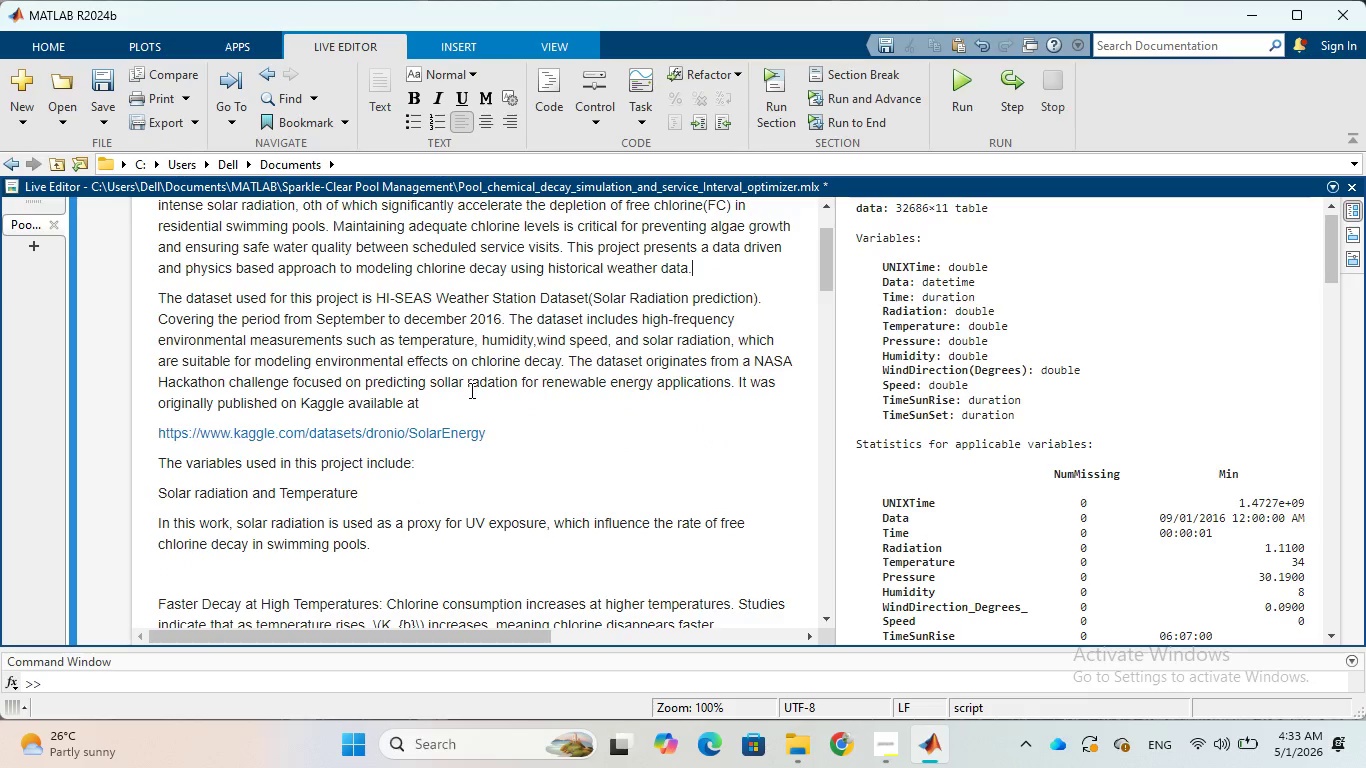 
wait(5.2)
 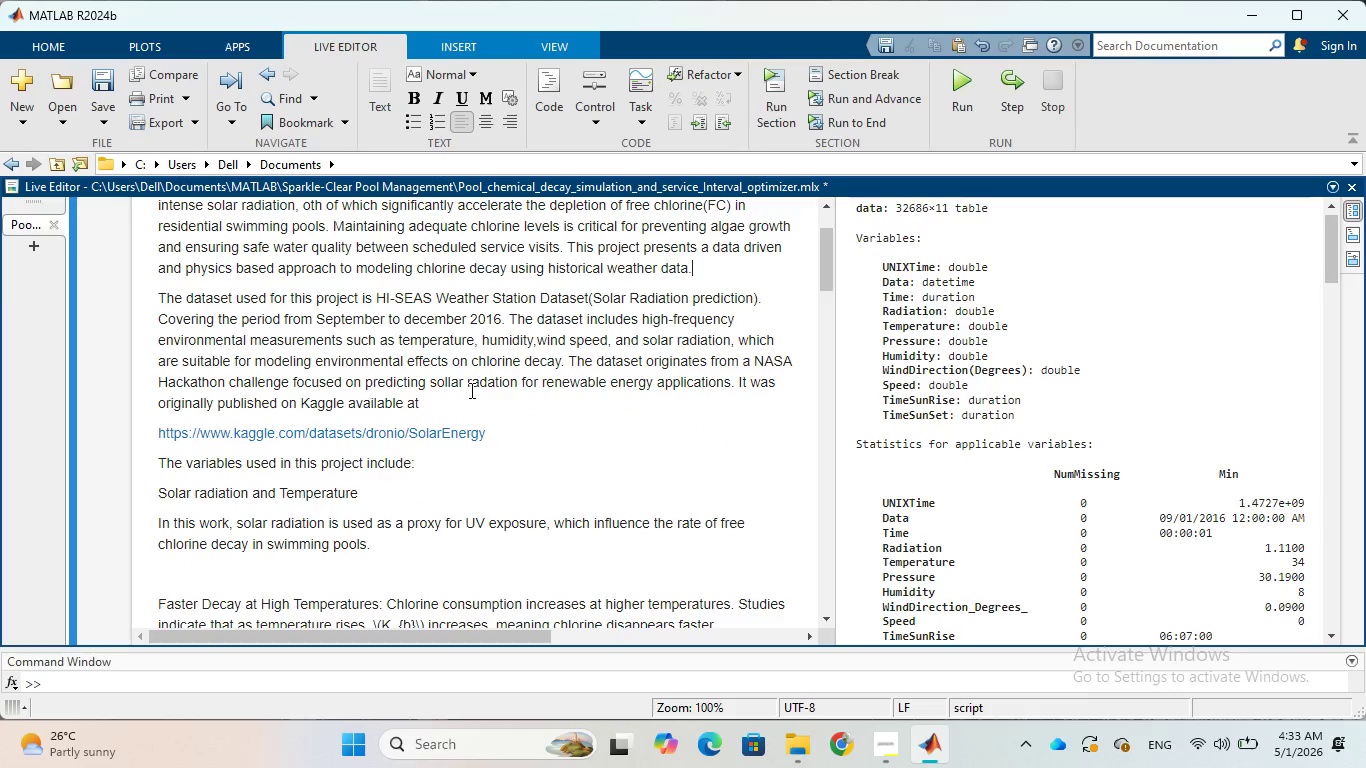 
scroll: coordinate [470, 390], scroll_direction: down, amount: 1.0
 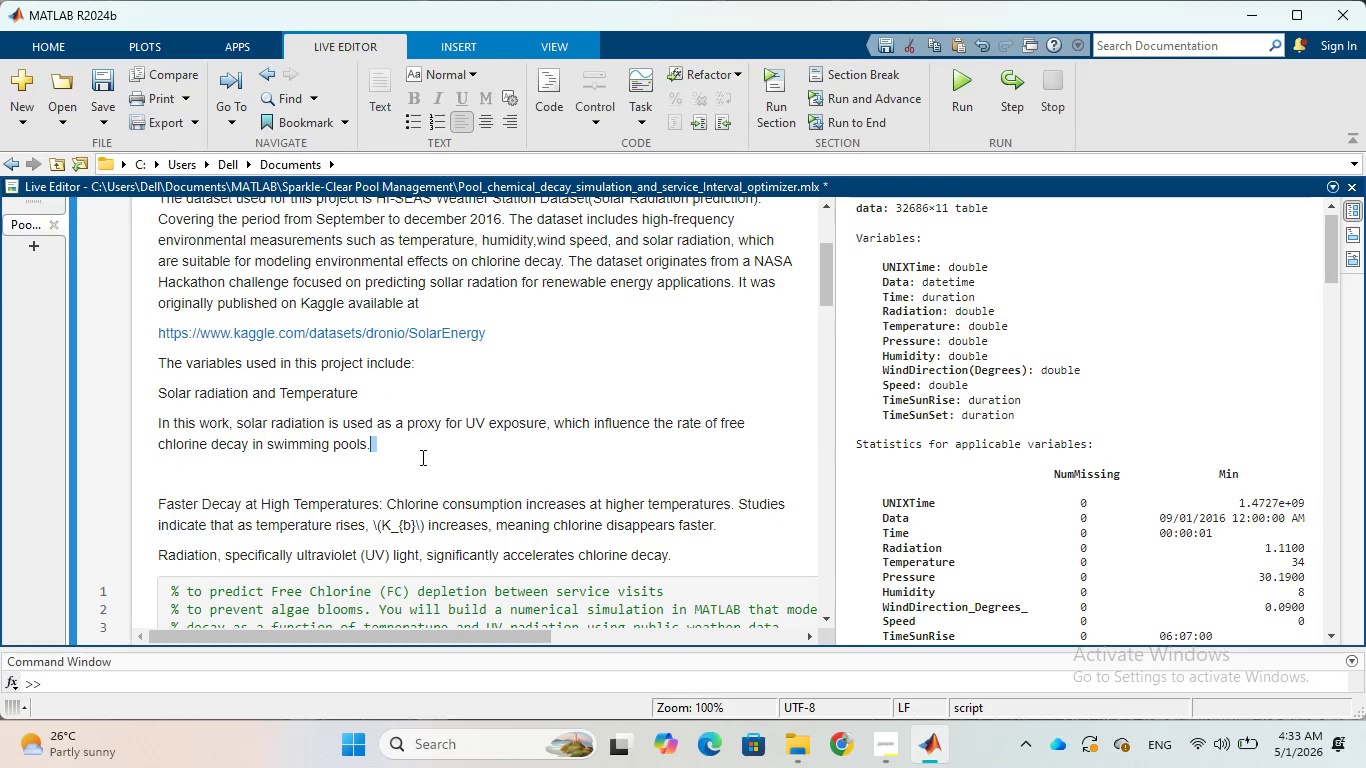 
left_click([423, 456])
 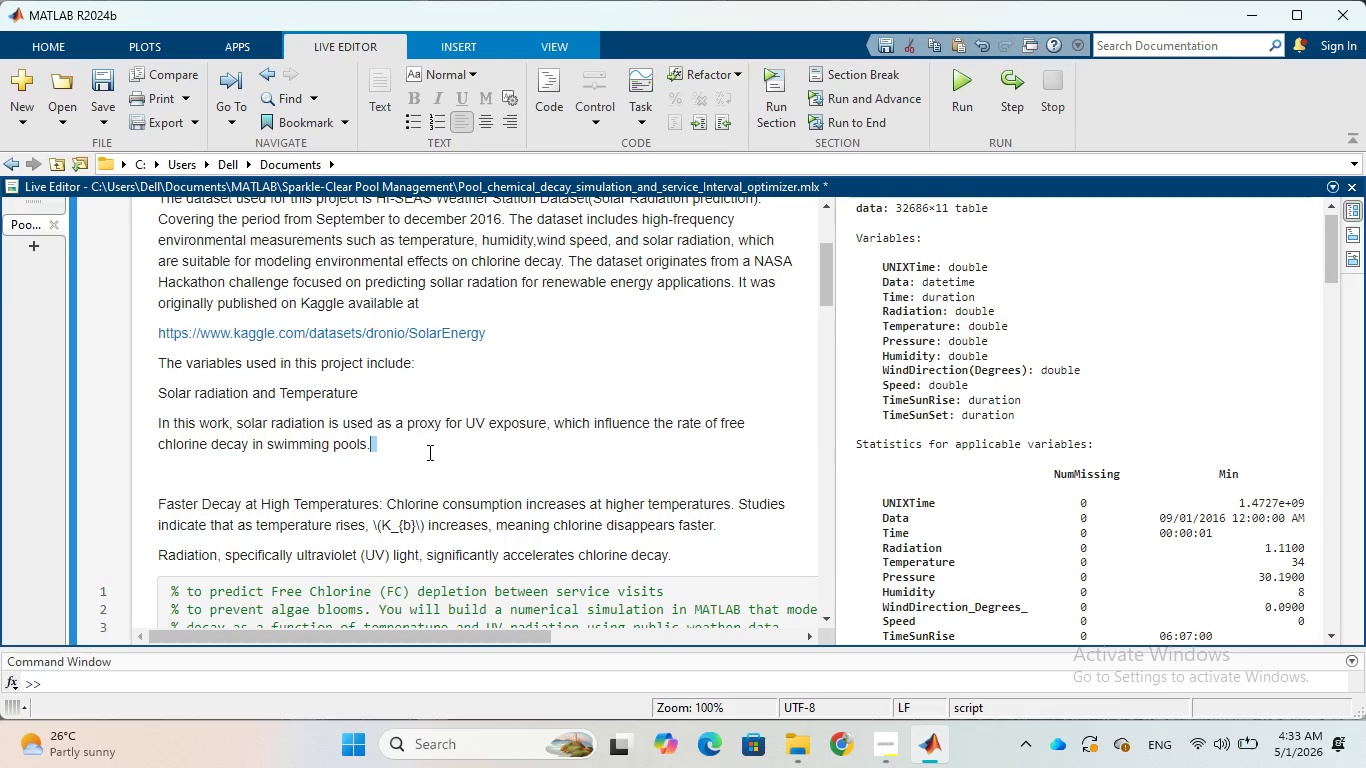 
key(Enter)
 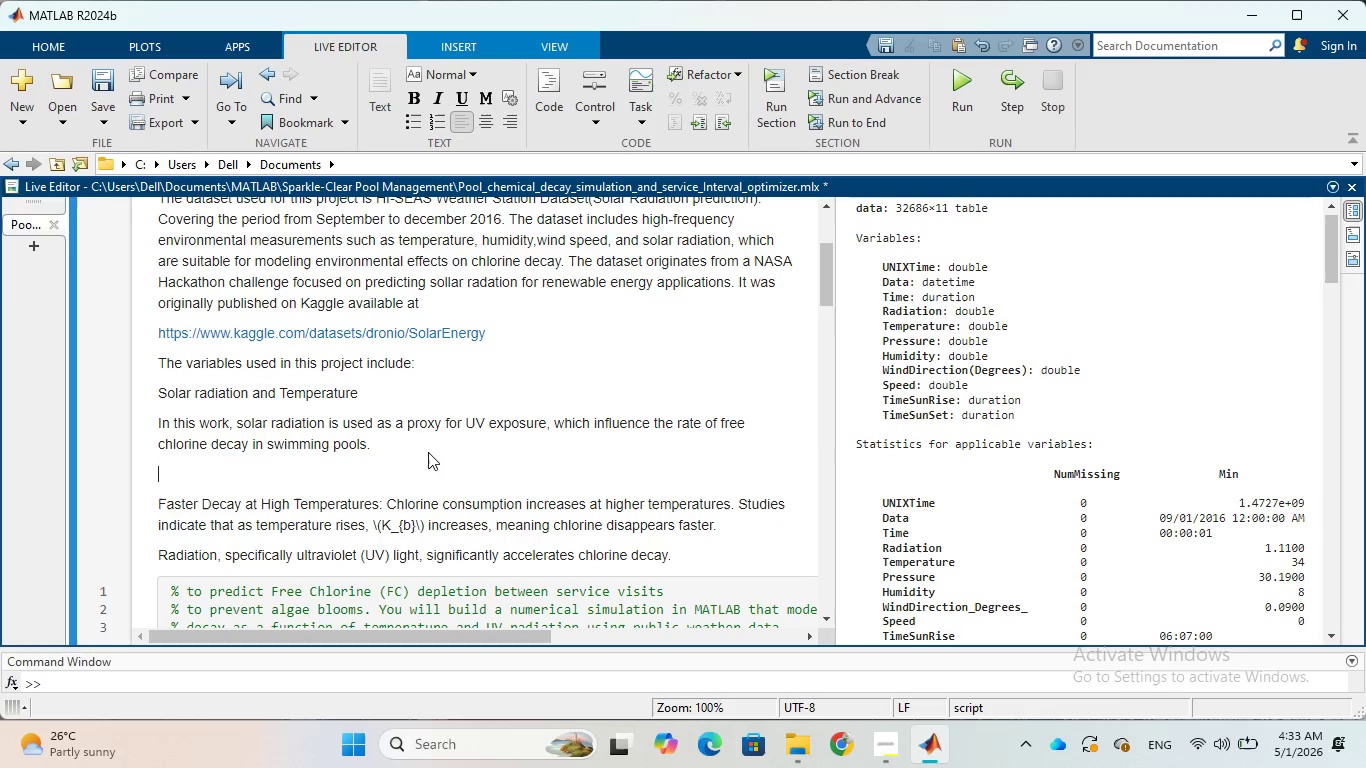 
wait(10.3)
 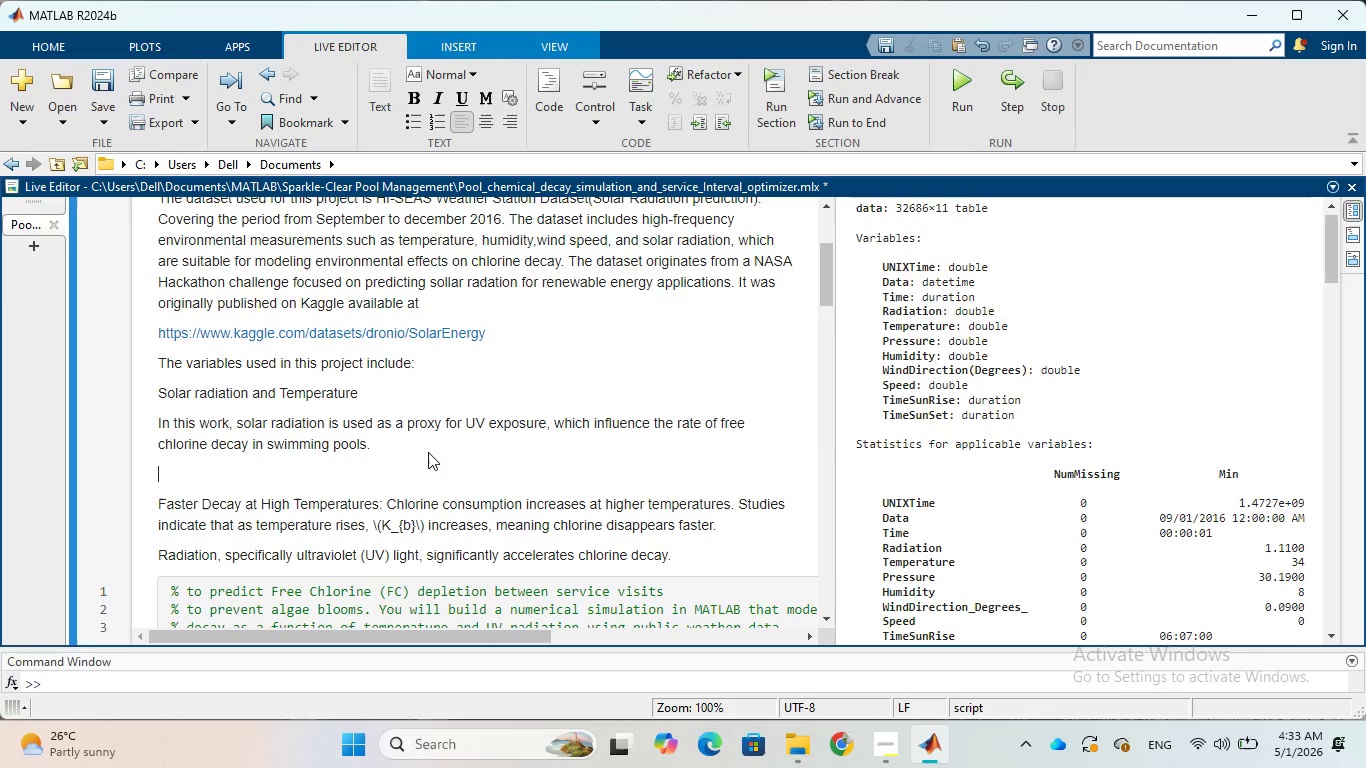 
type(By integrating )
 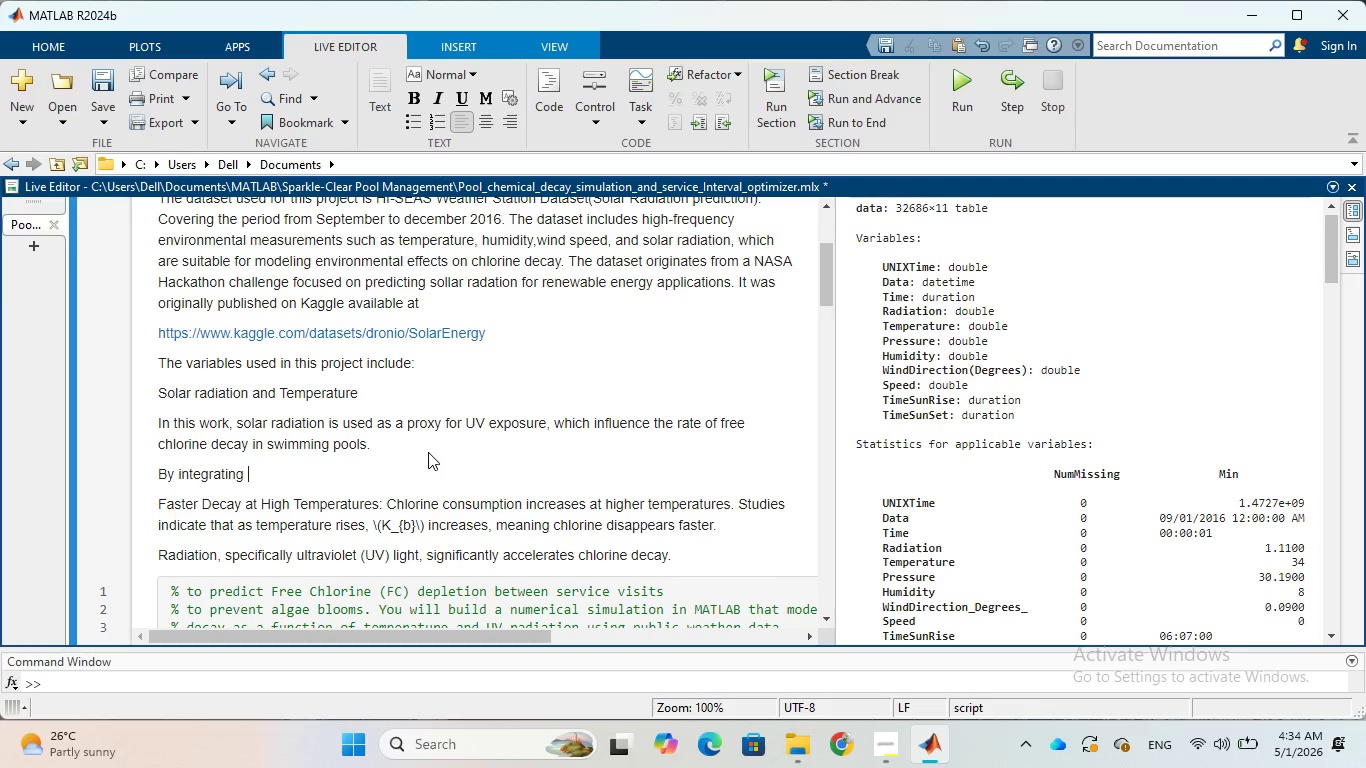 
wait(7.12)
 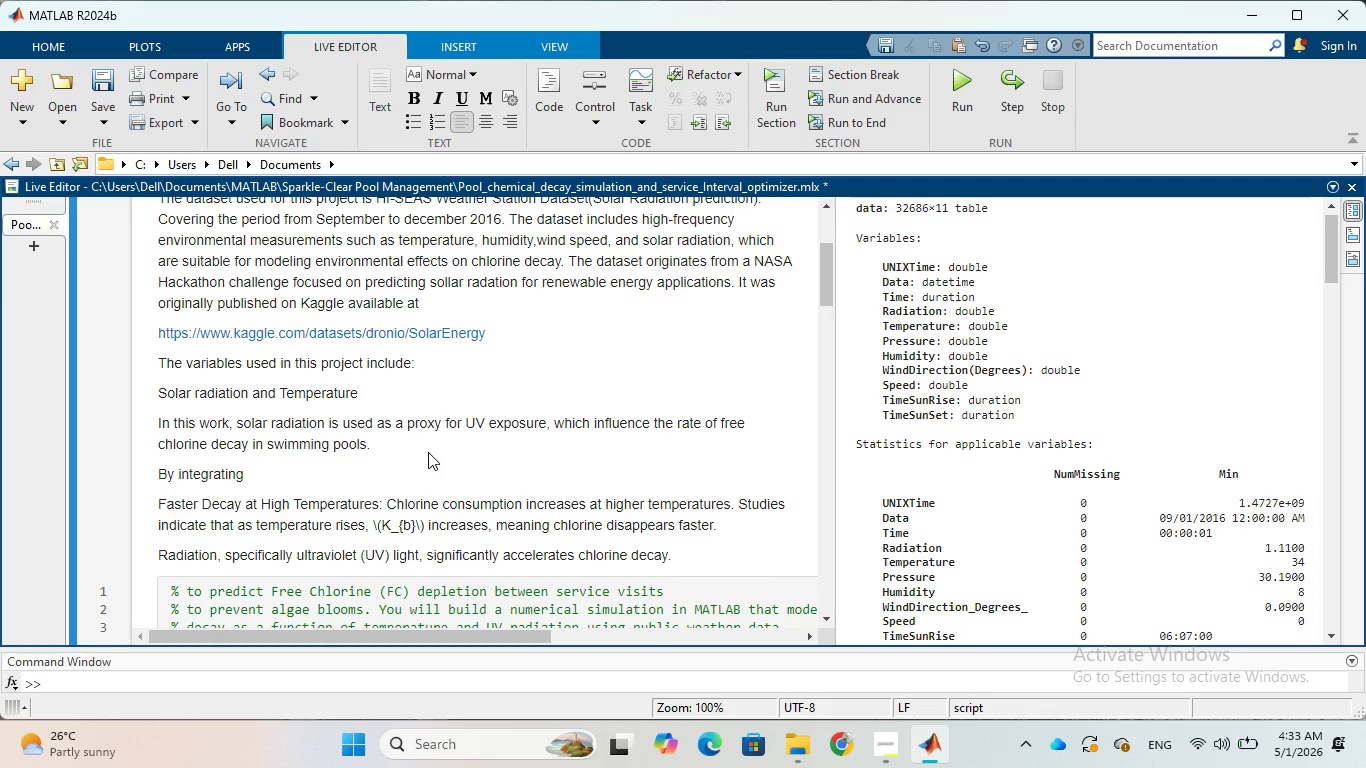 
type(daily maximum temperature and )
 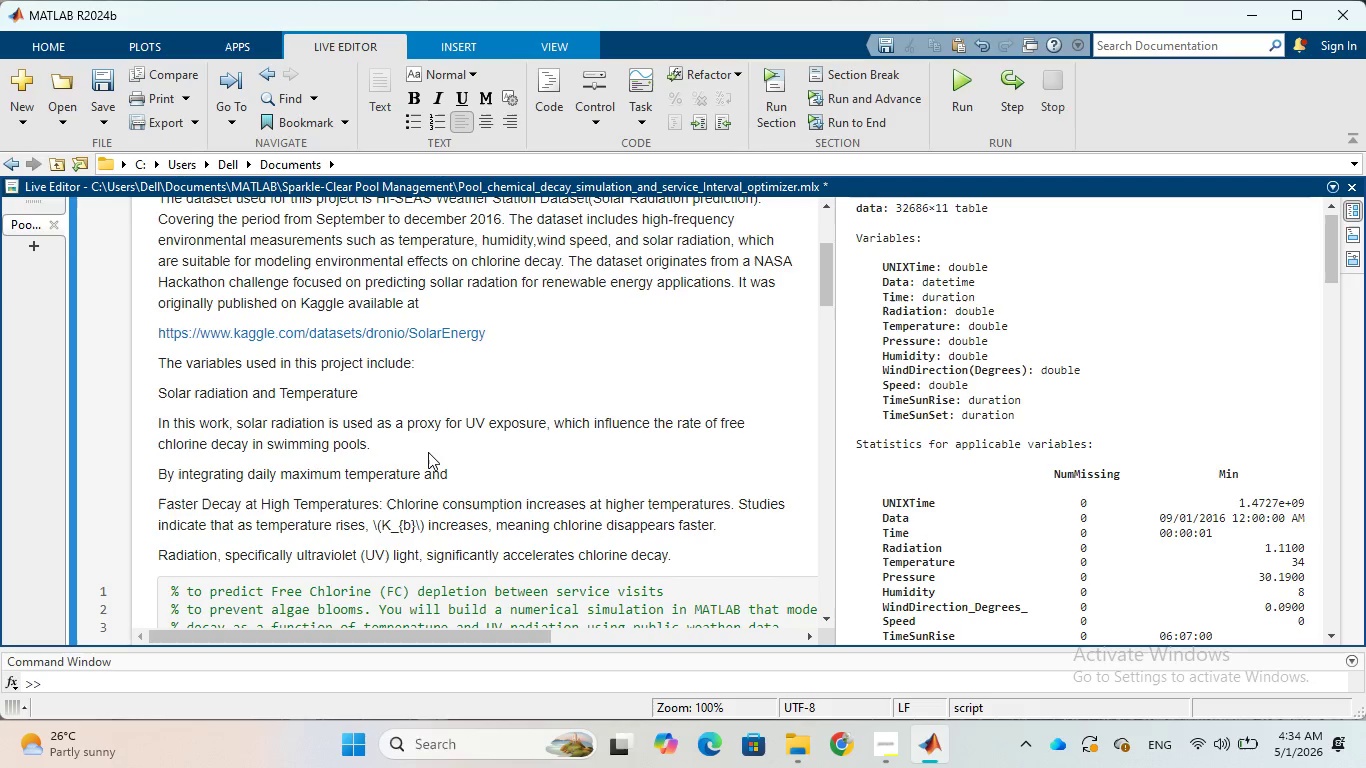 
wait(7.2)
 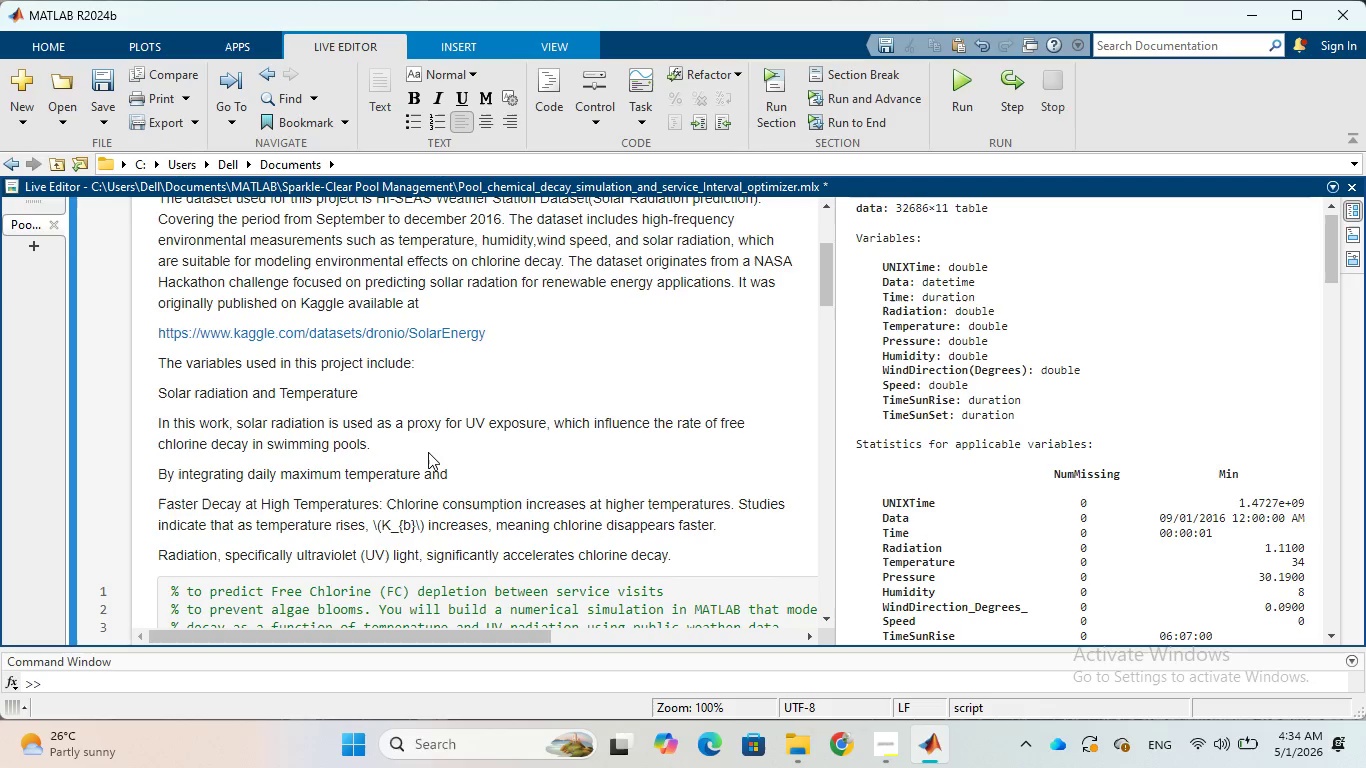 
type(solar radiation valus)
 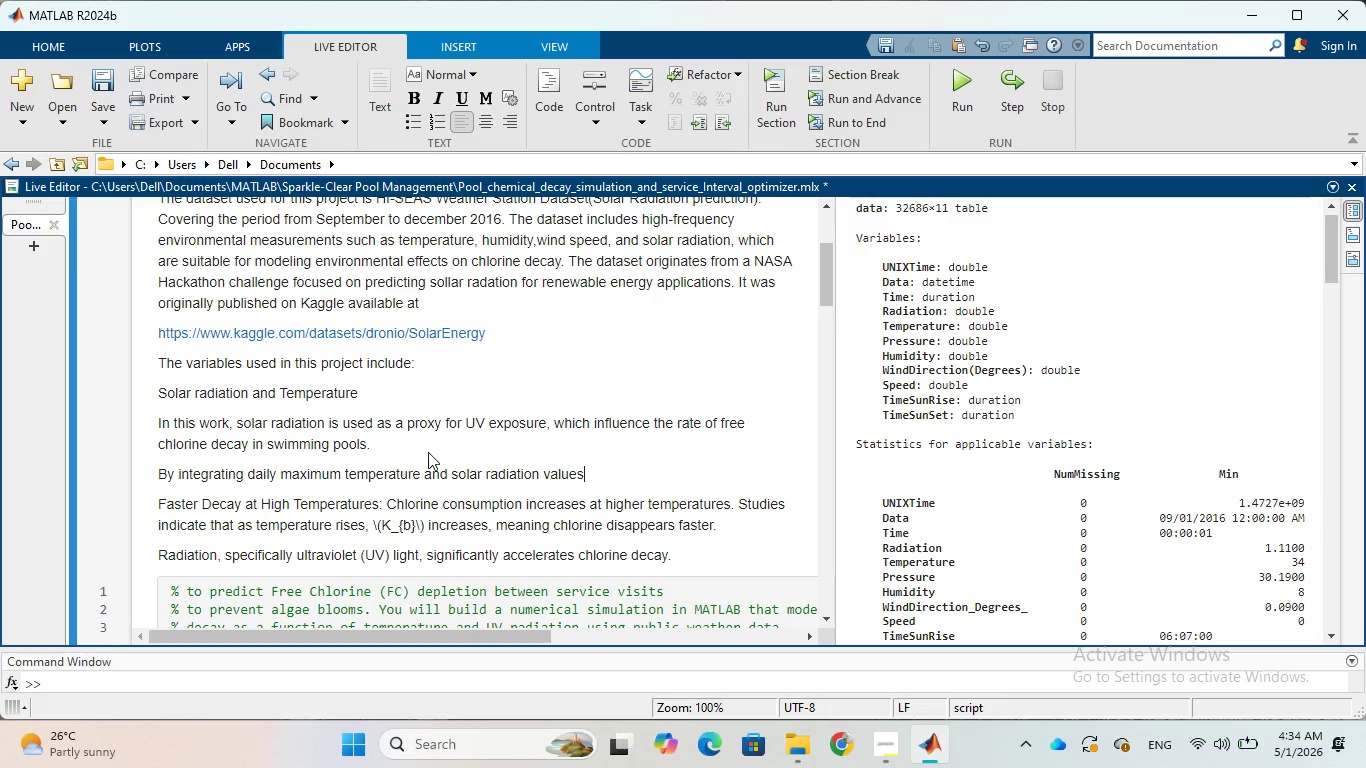 
hold_key(key=E, duration=0.42)
 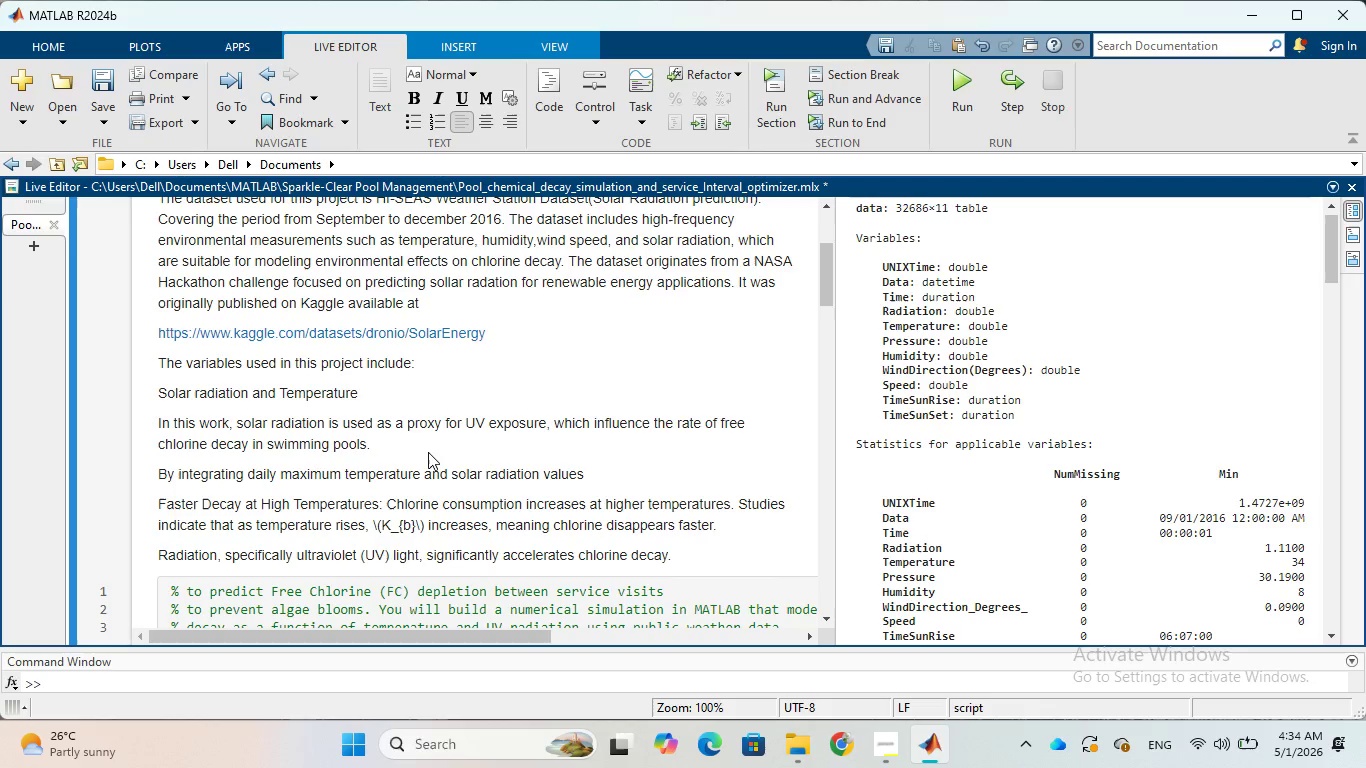 
type( into a dynamic)
 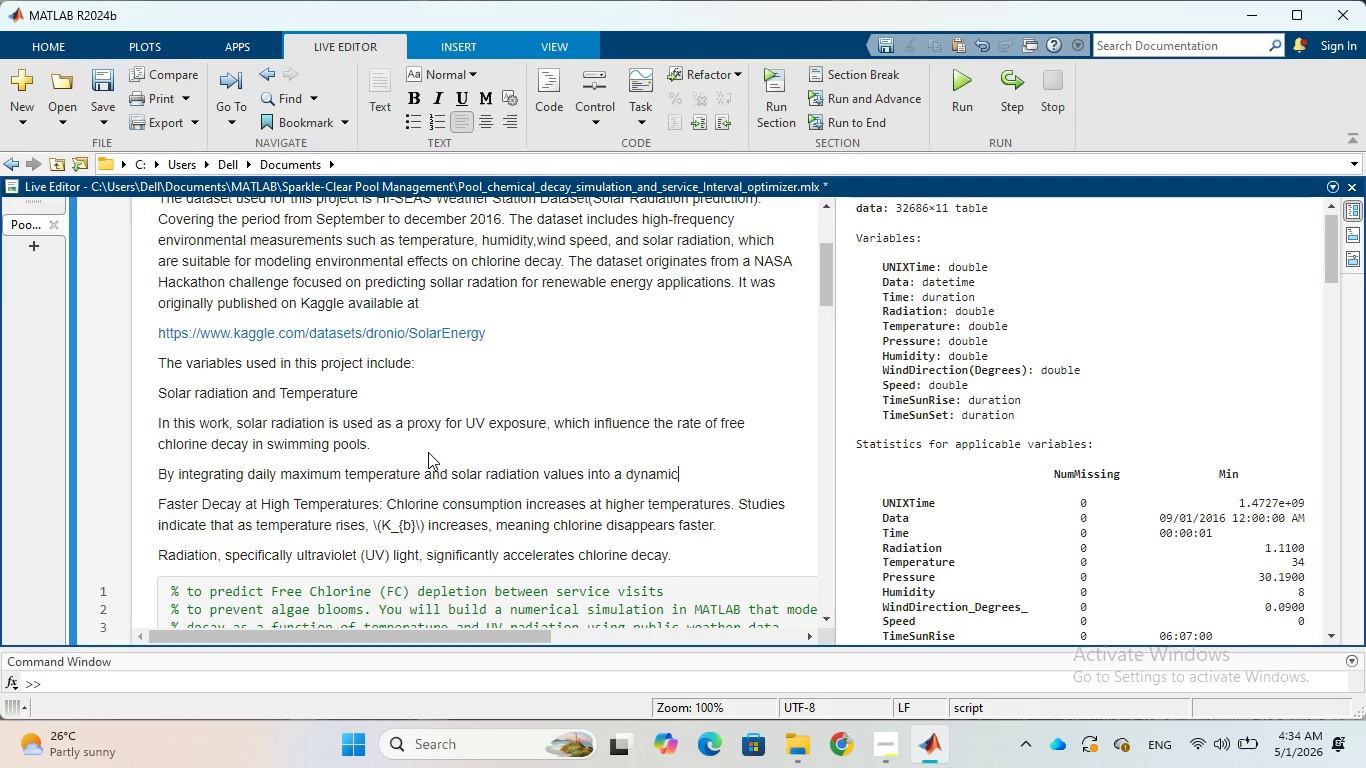 
wait(11.28)
 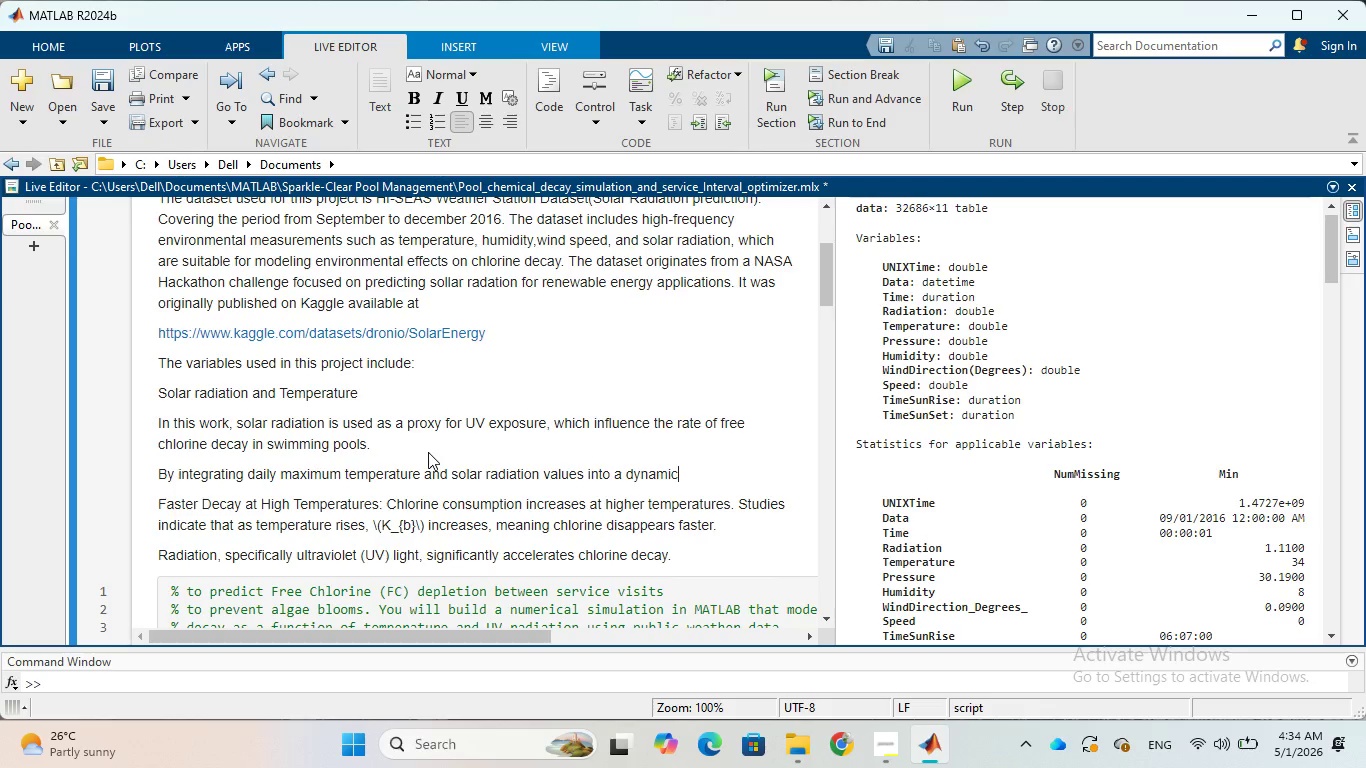 
type( mathematical moel)
 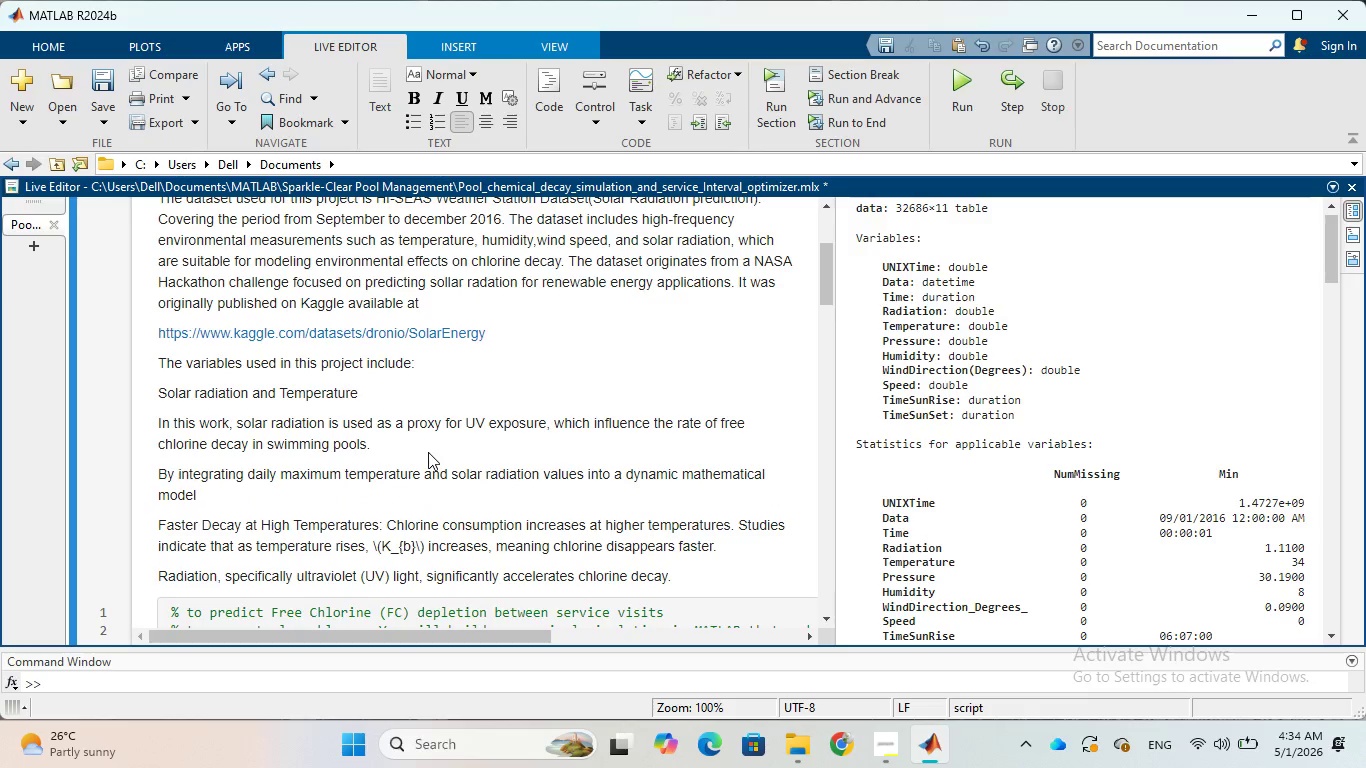 
hold_key(key=D, duration=0.31)
 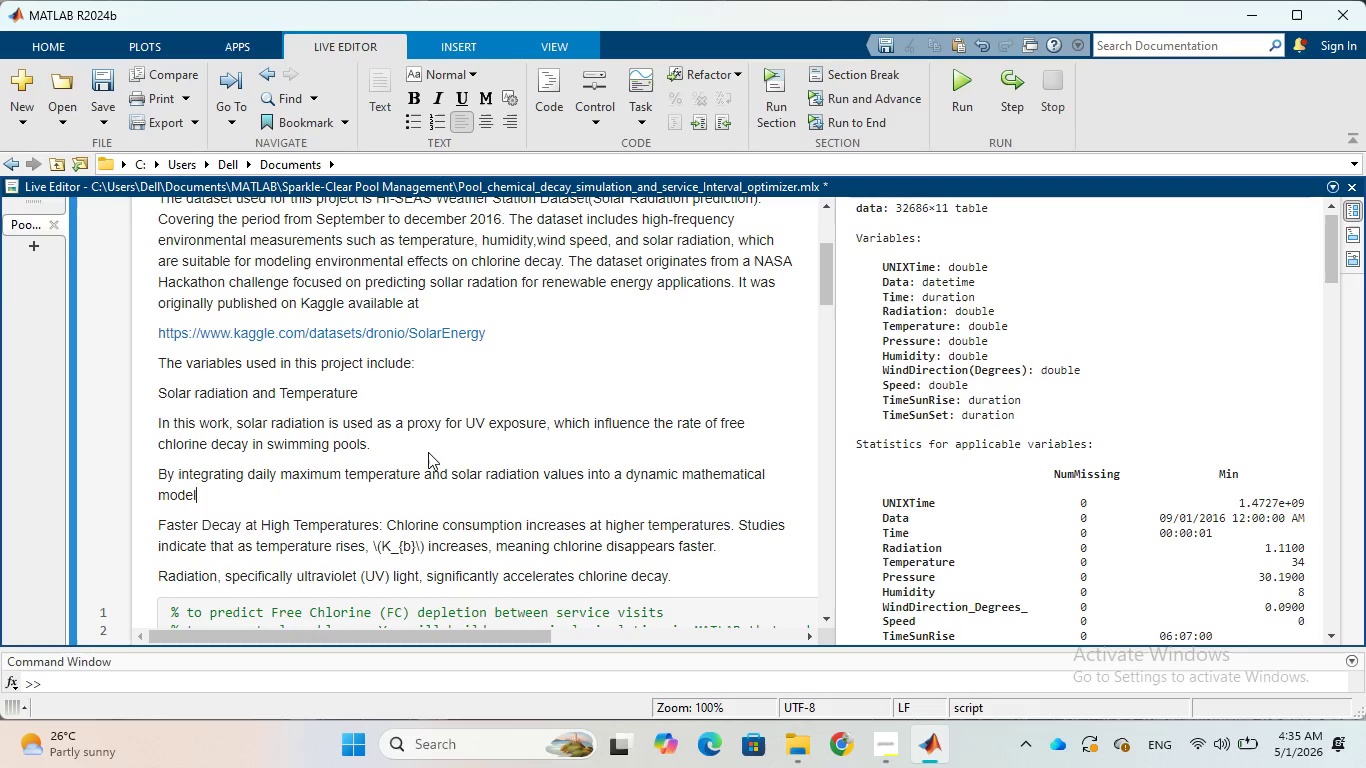 
wait(11.14)
 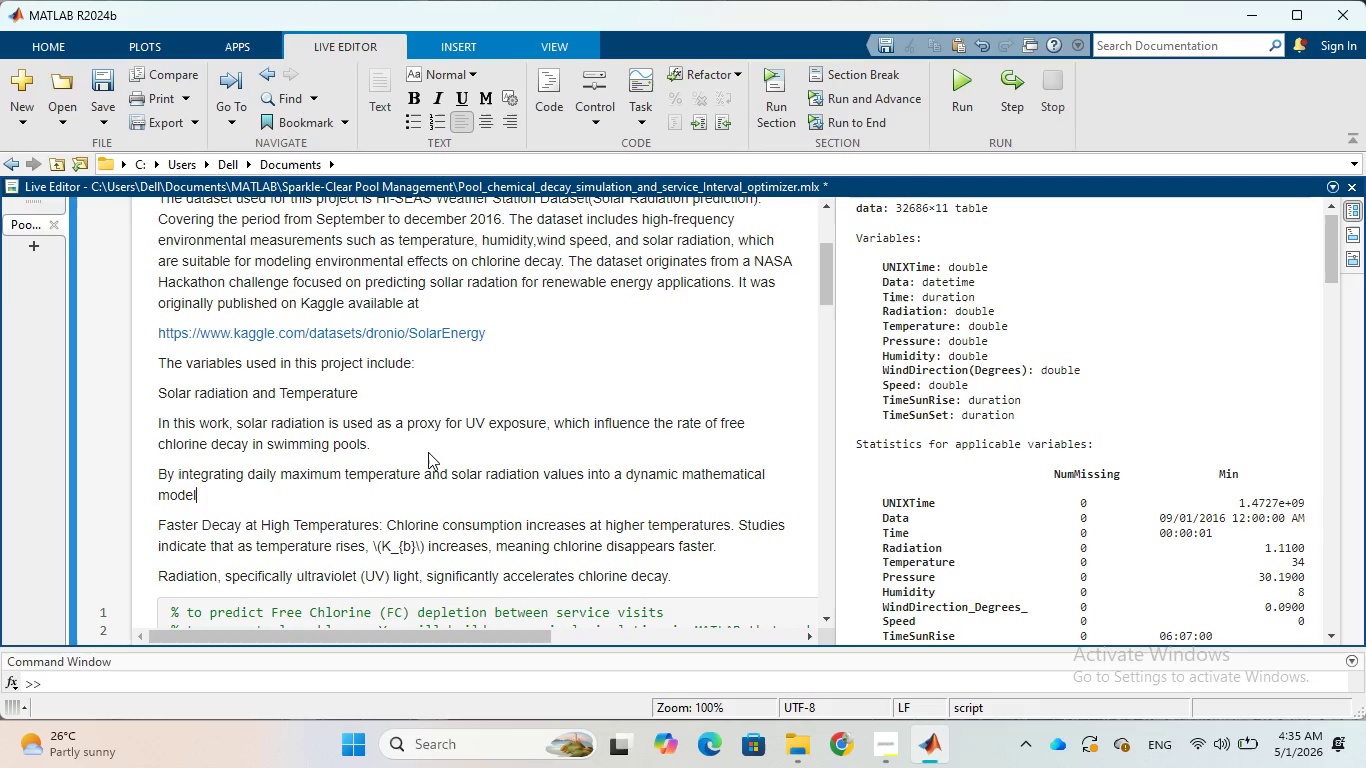 
type(, the rate of chlorinw )
key(Backspace)
key(Backspace)
type(e loss)
 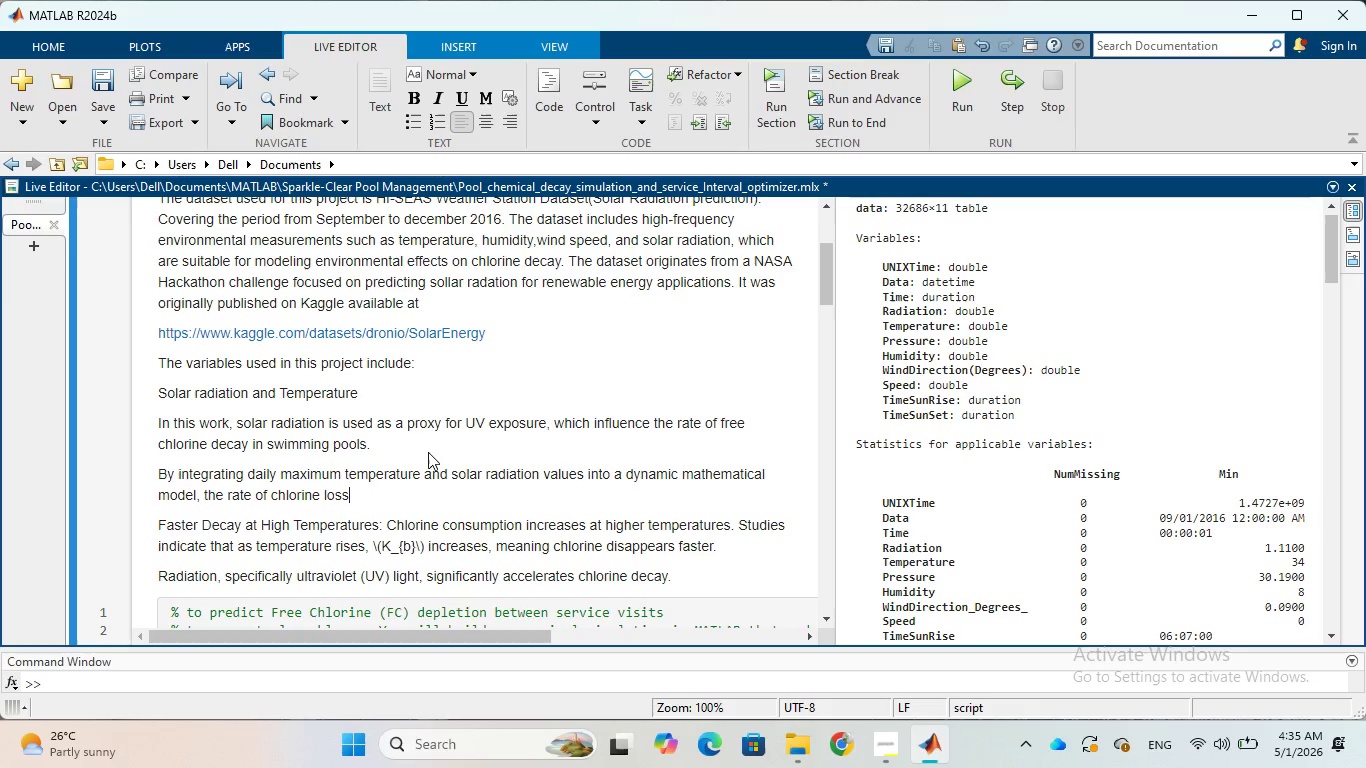 
type( is simulated )
 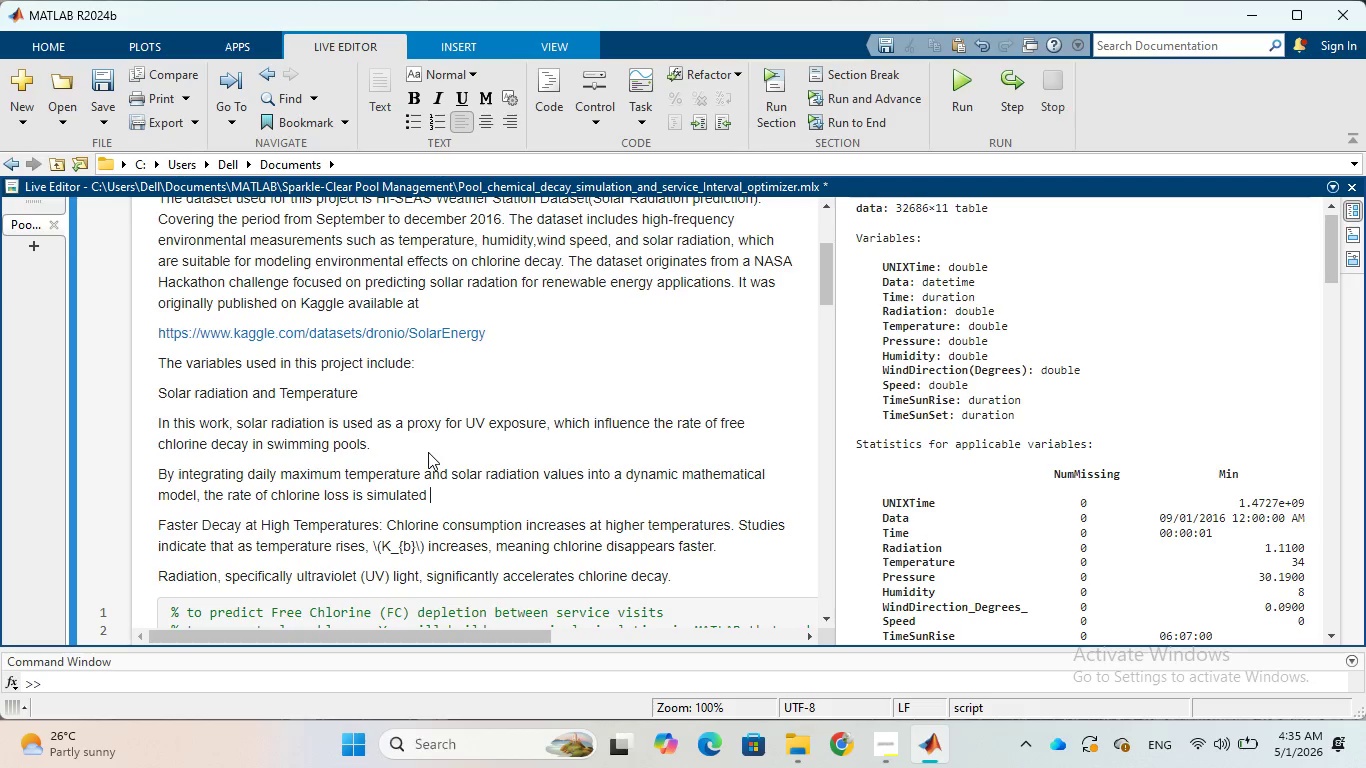 
type(through an or)
 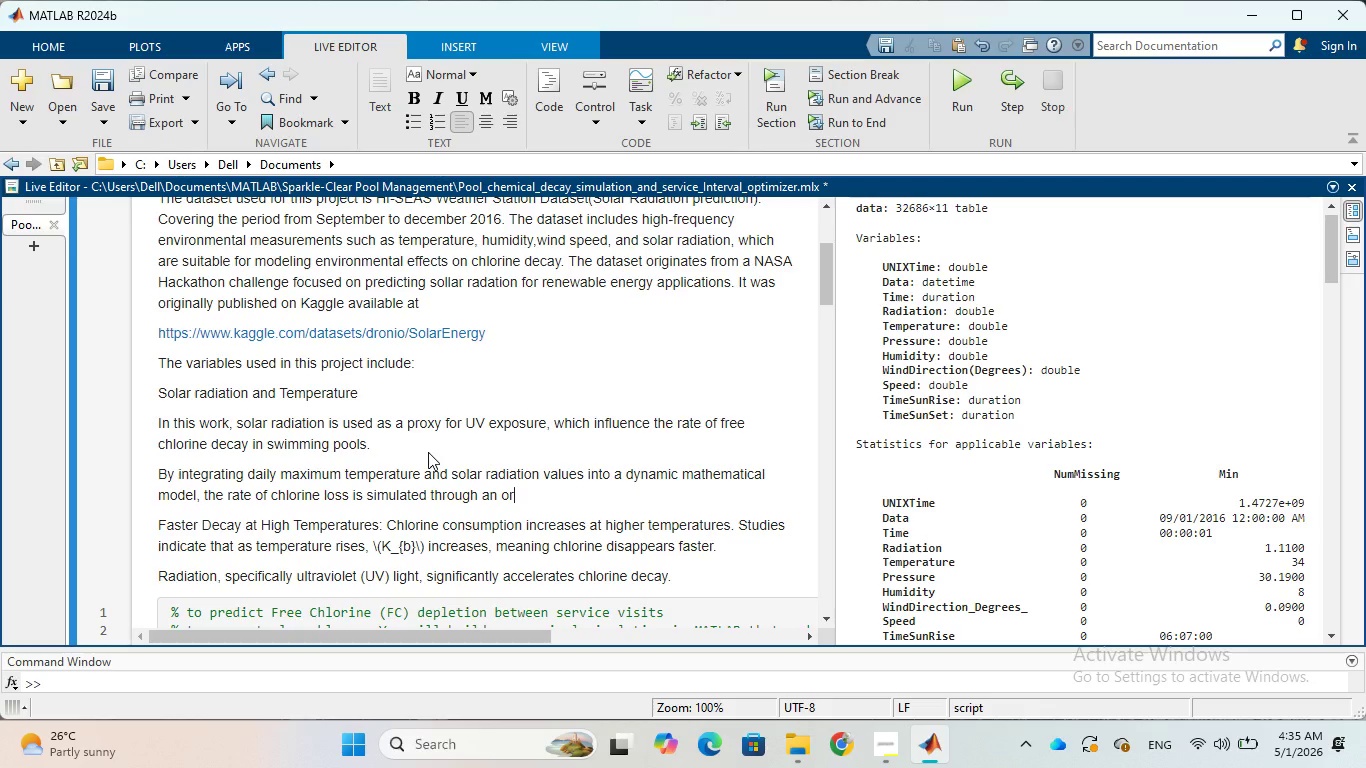 
wait(5.31)
 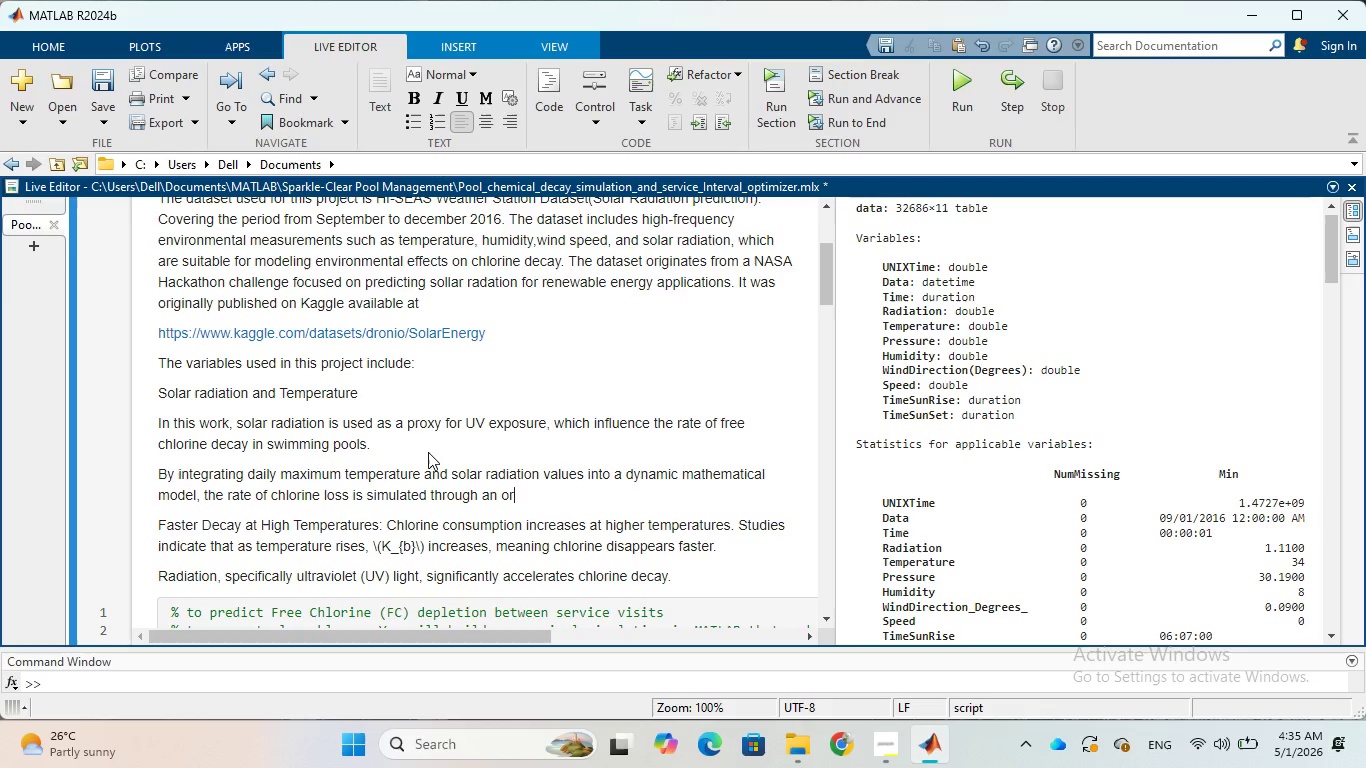 
type(dinary)
 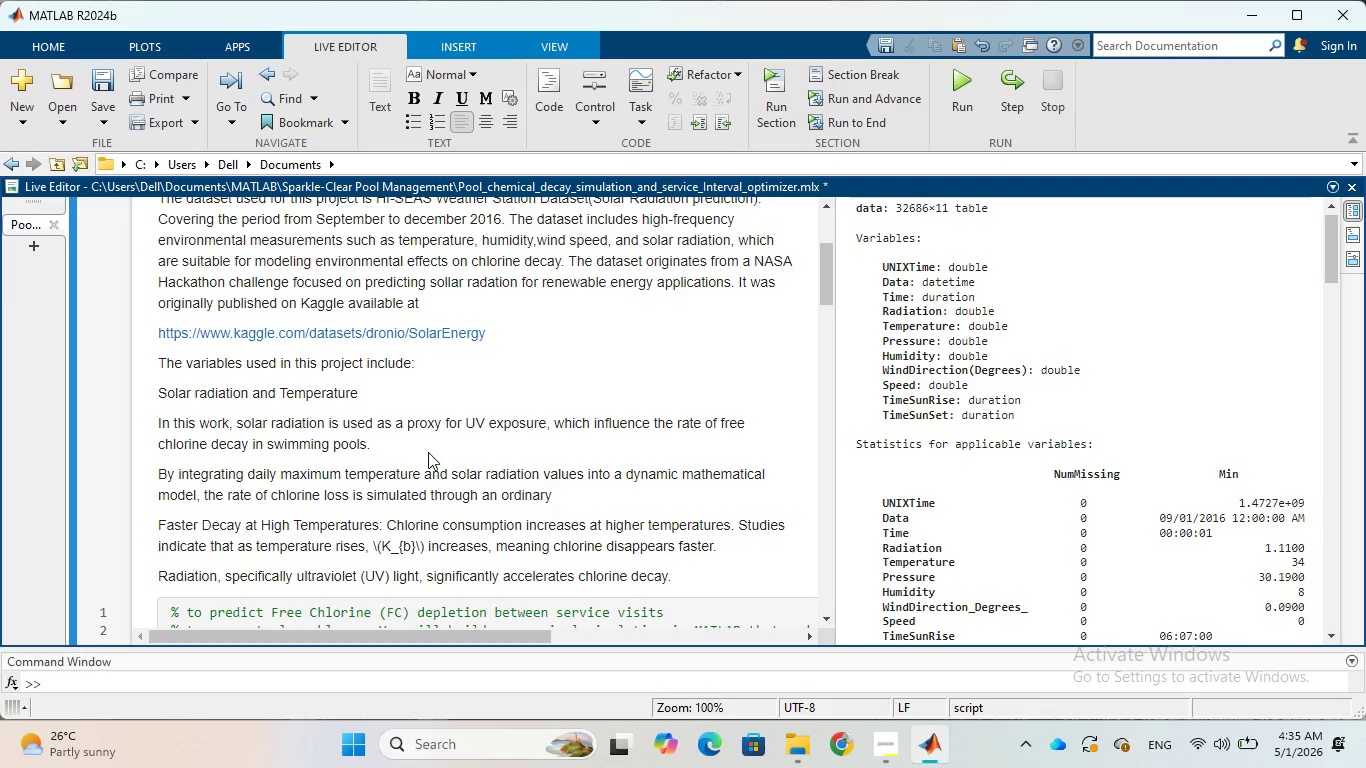 
wait(7.67)
 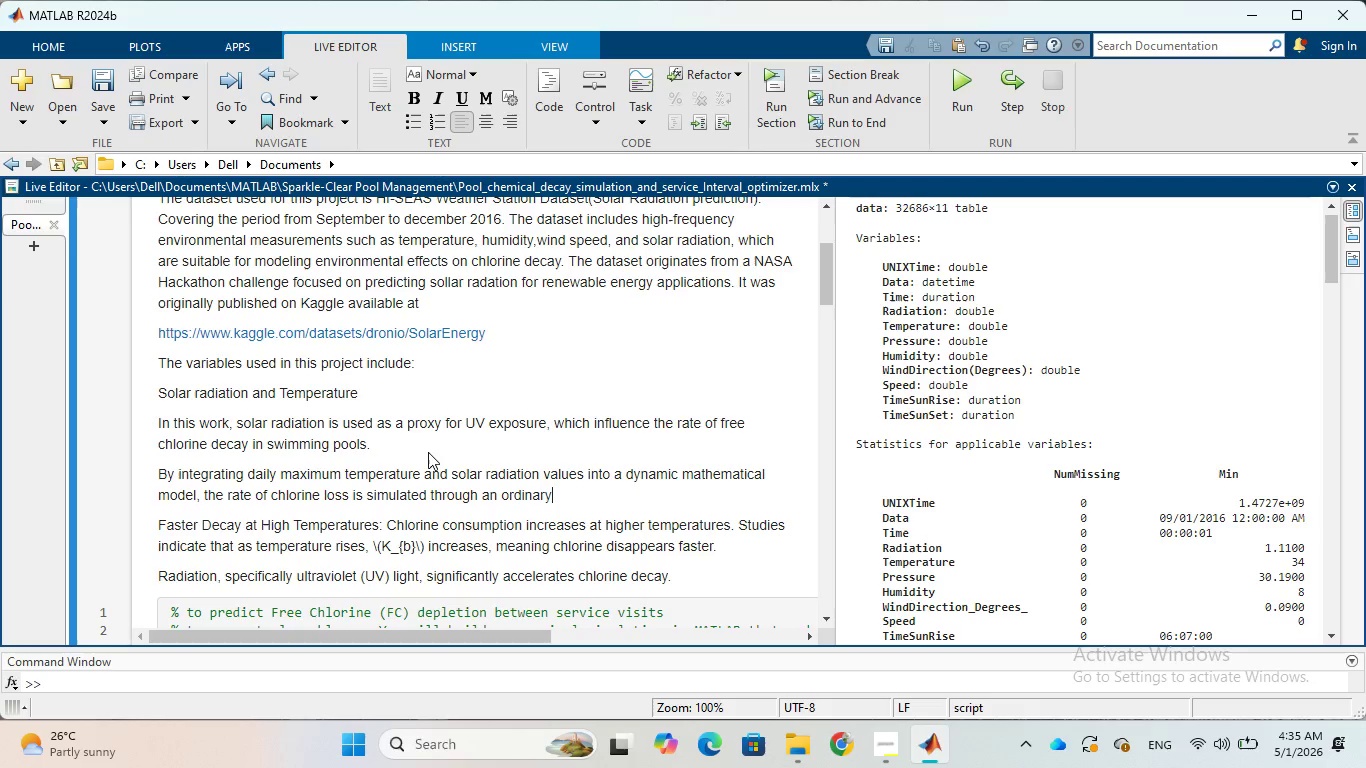 
key(ArrowLeft)
 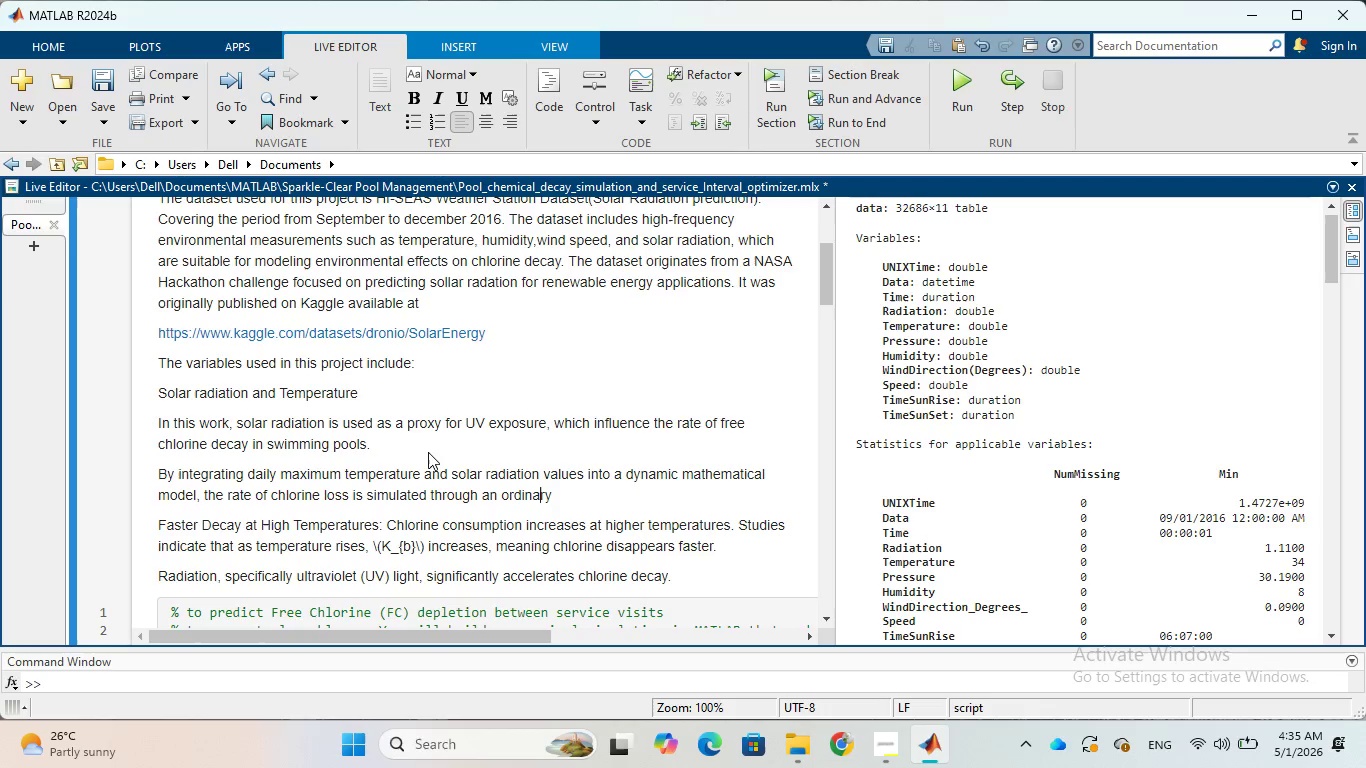 
key(ArrowLeft)
 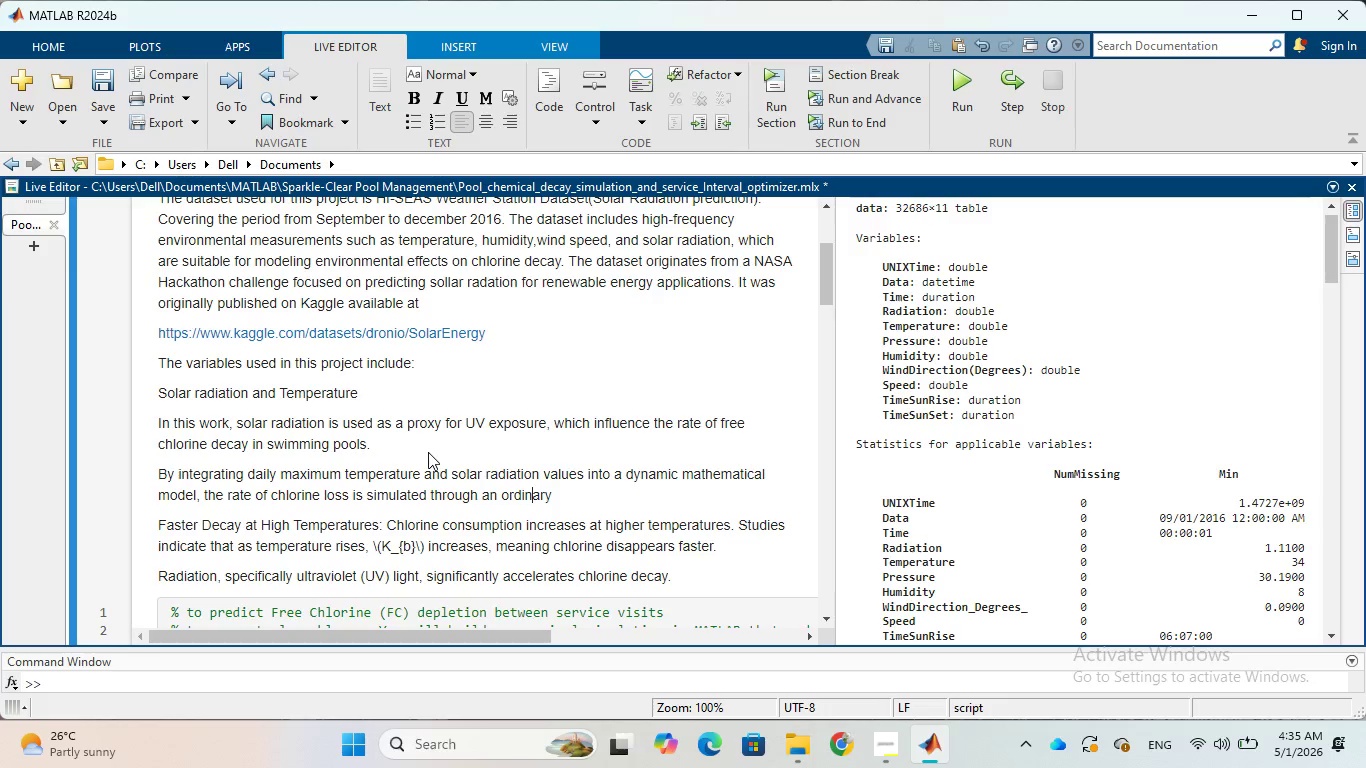 
key(ArrowLeft)
 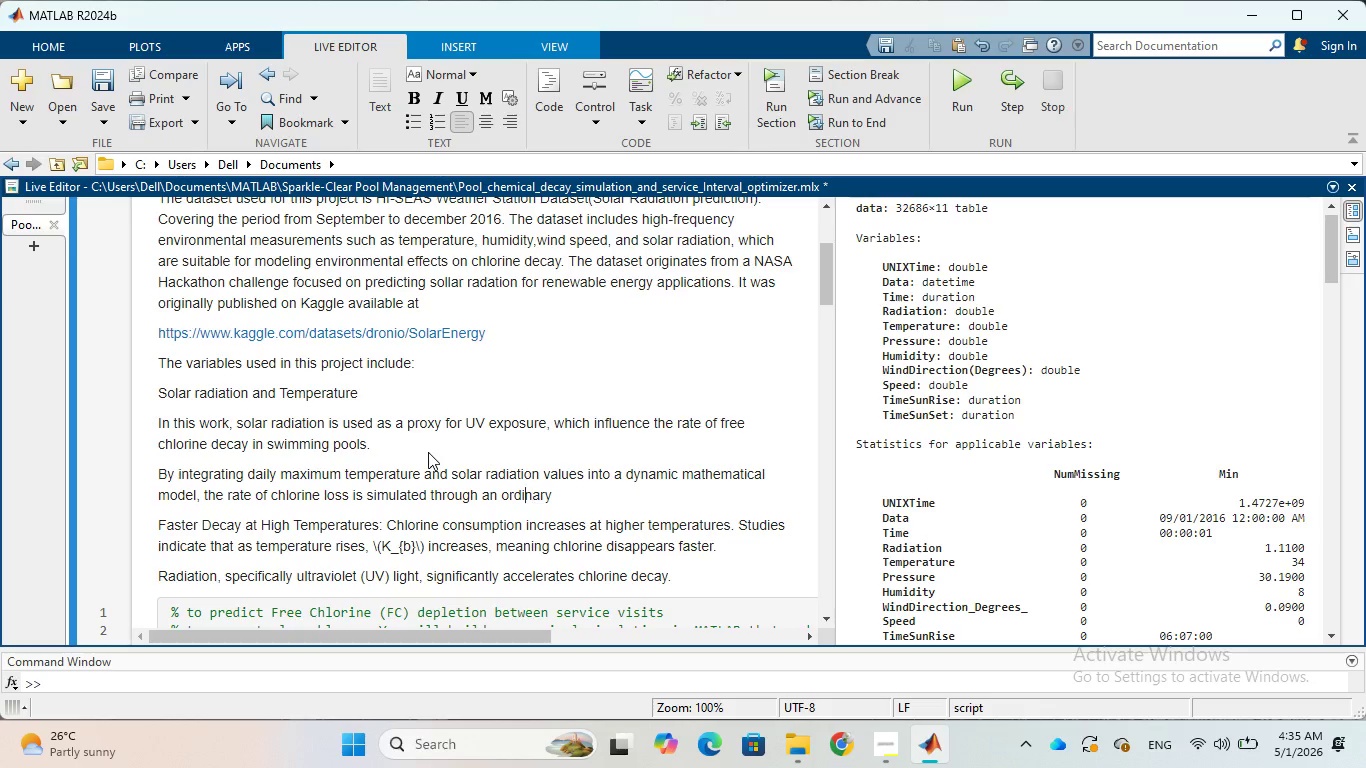 
key(ArrowLeft)
 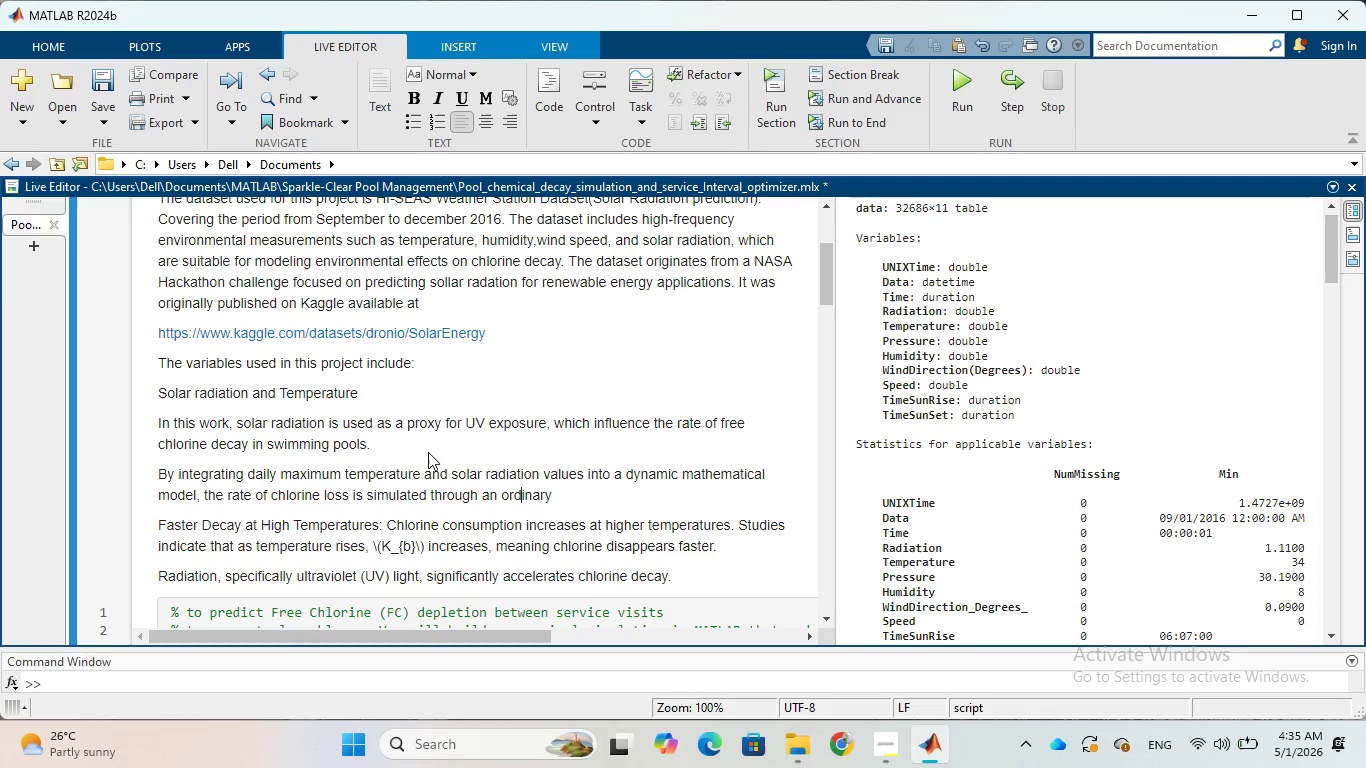 
key(ArrowLeft)
 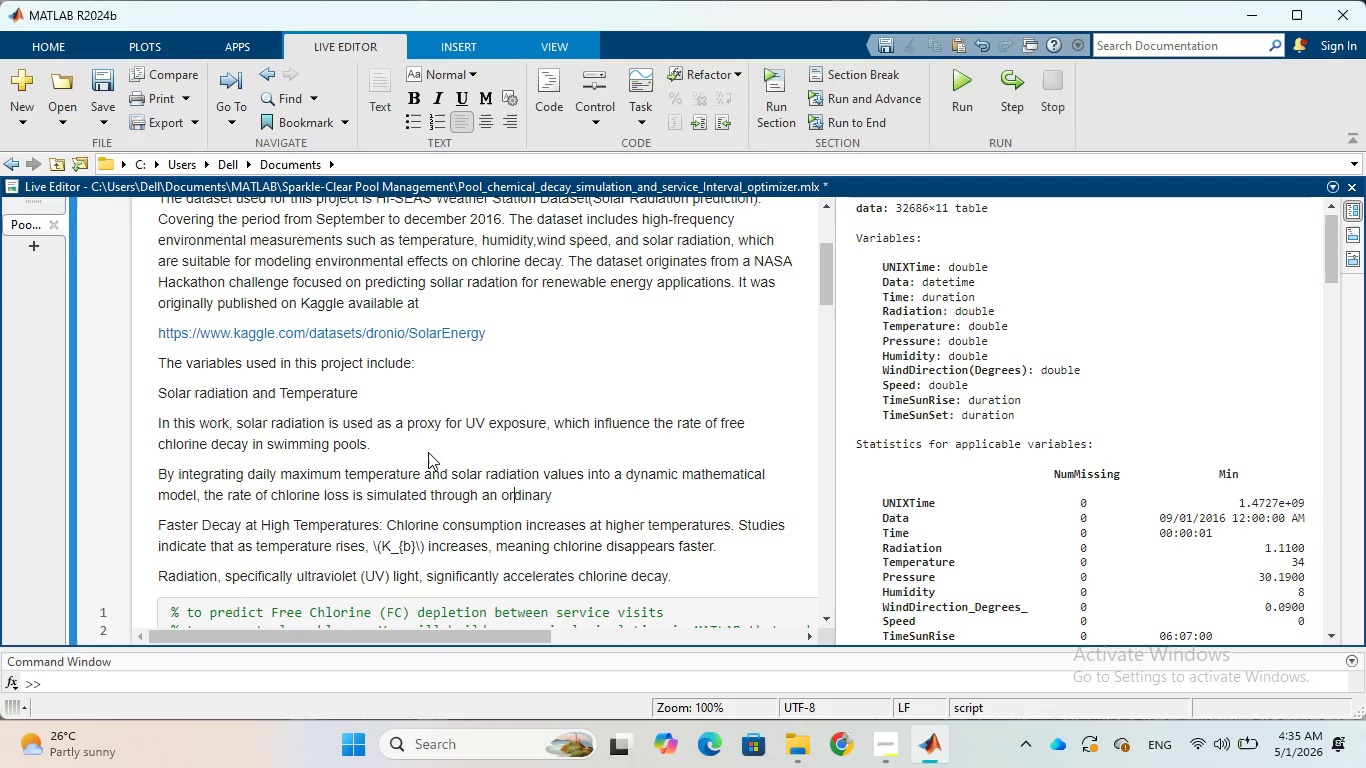 
key(ArrowLeft)
 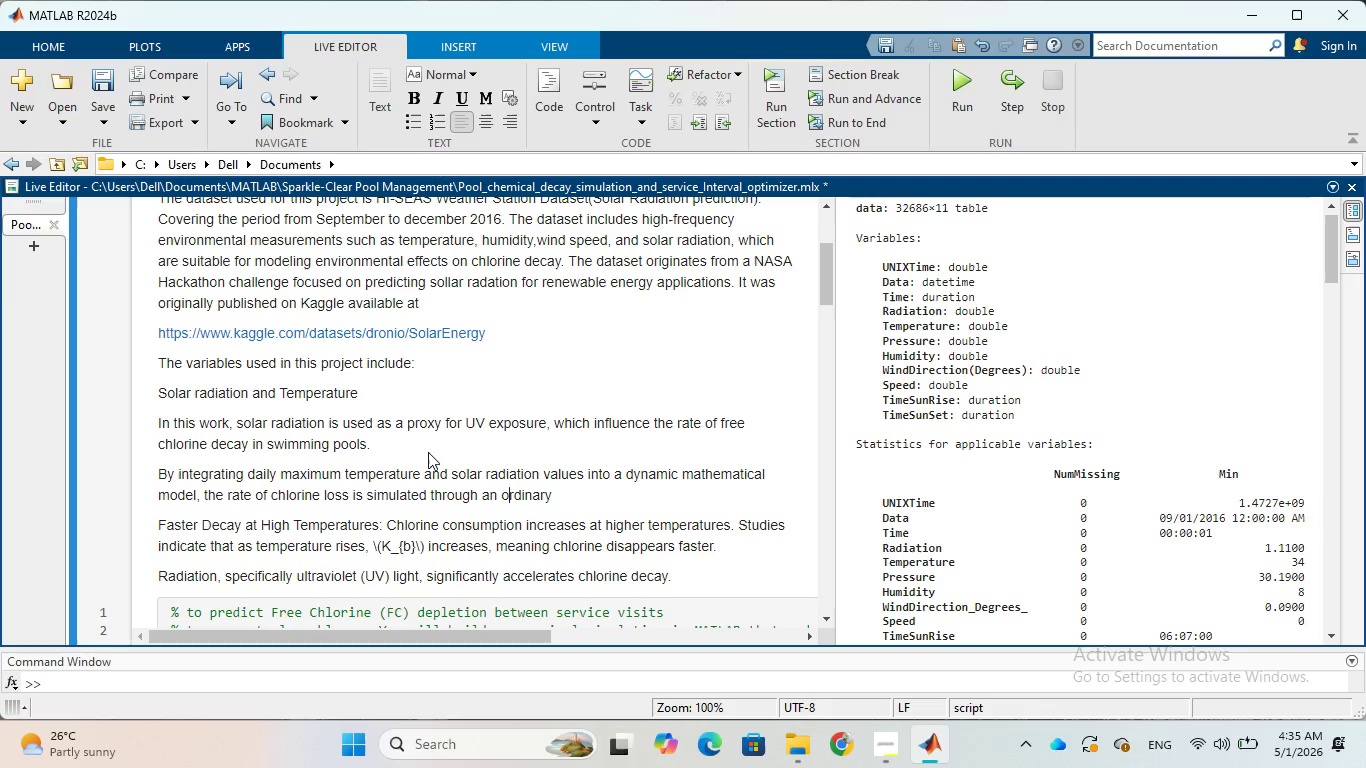 
key(ArrowLeft)
 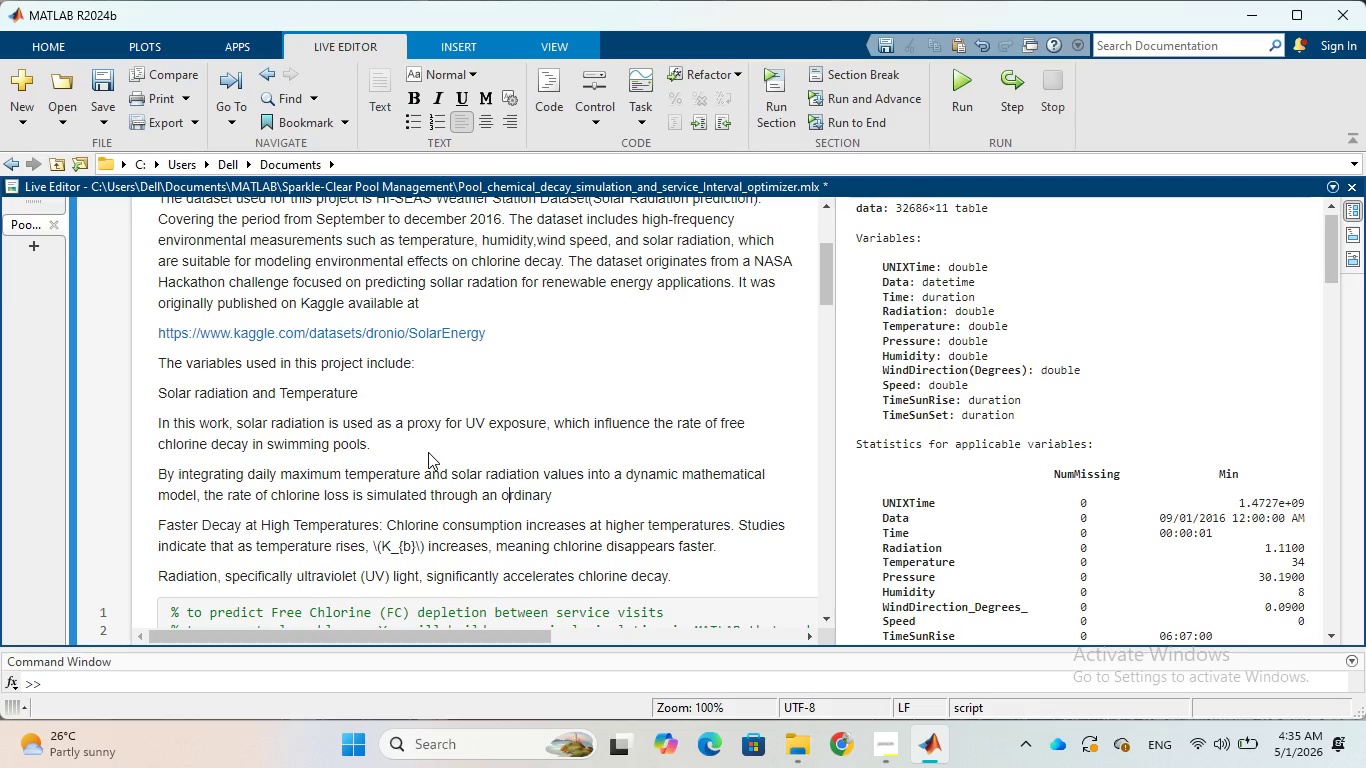 
key(Backspace)
 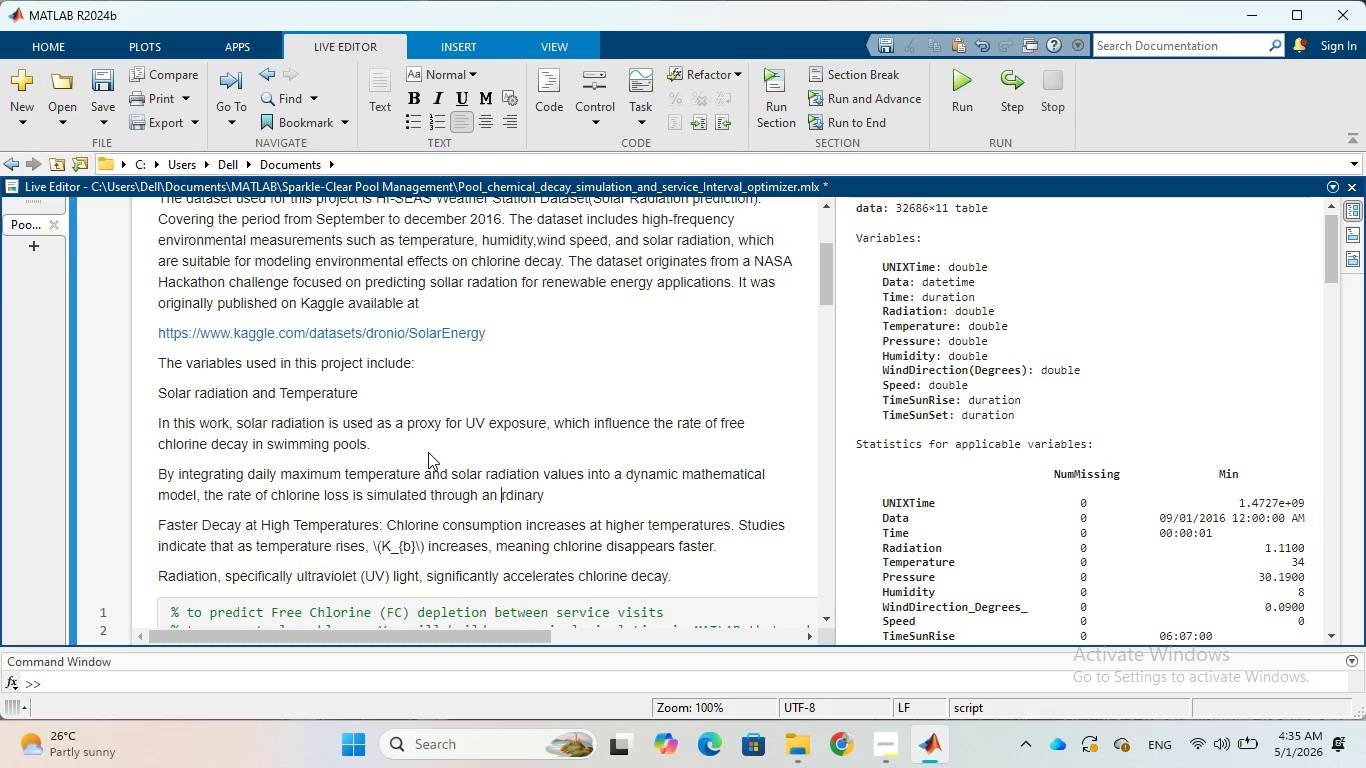 
key(CapsLock)
 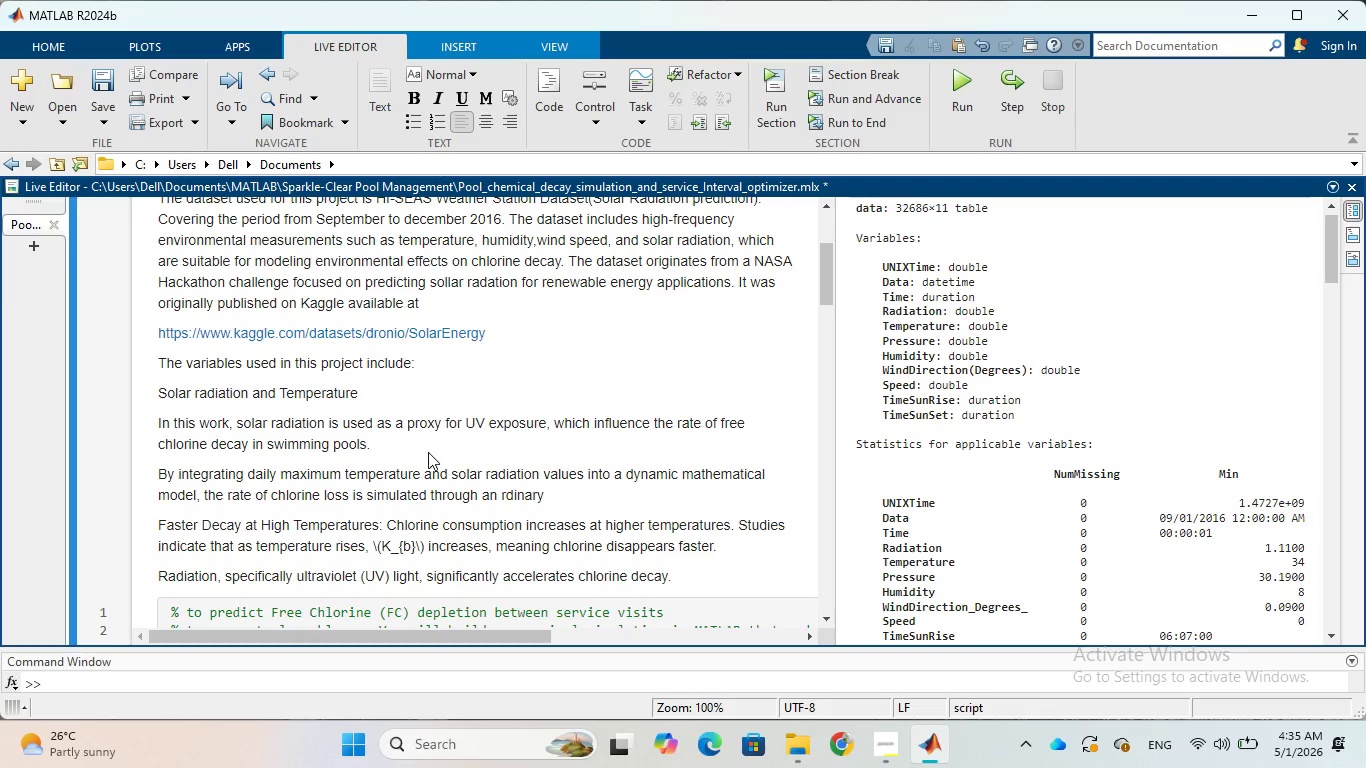 
key(O)
 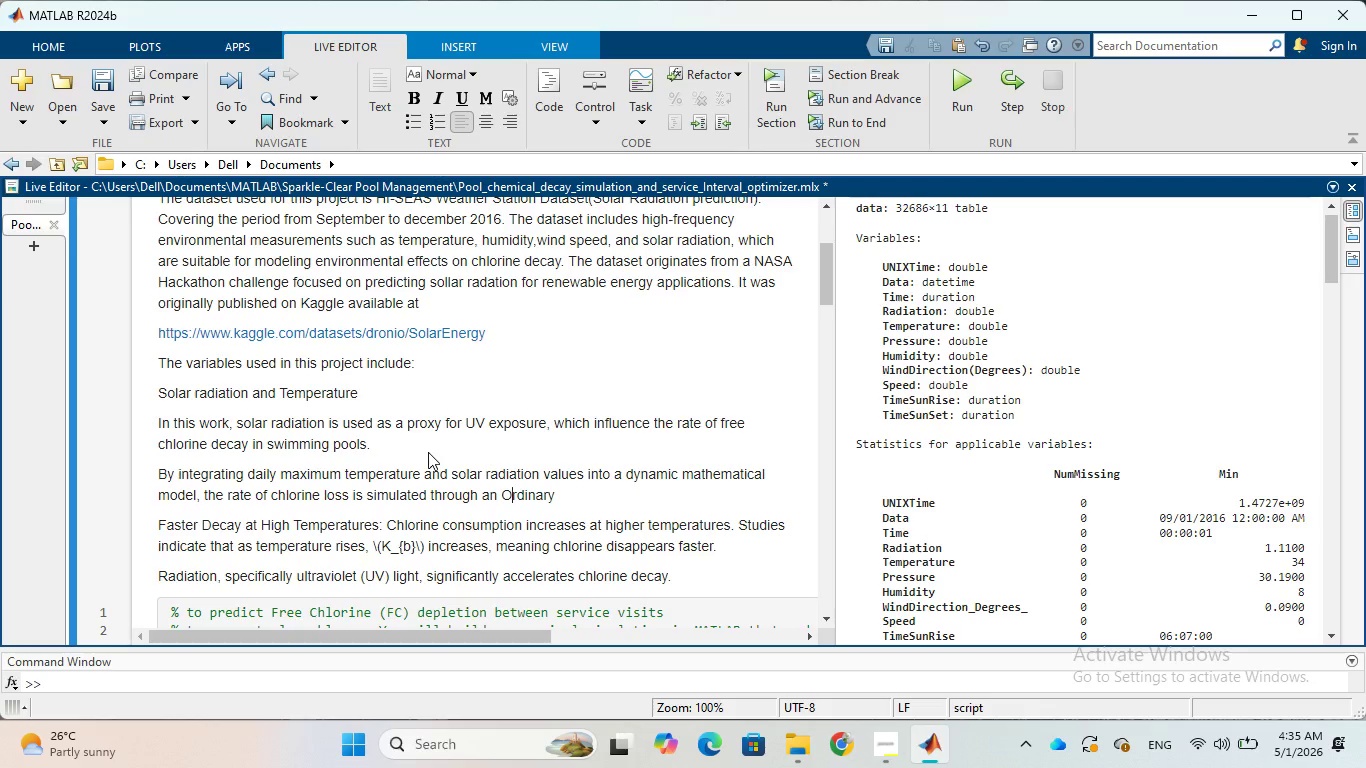 
key(CapsLock)
 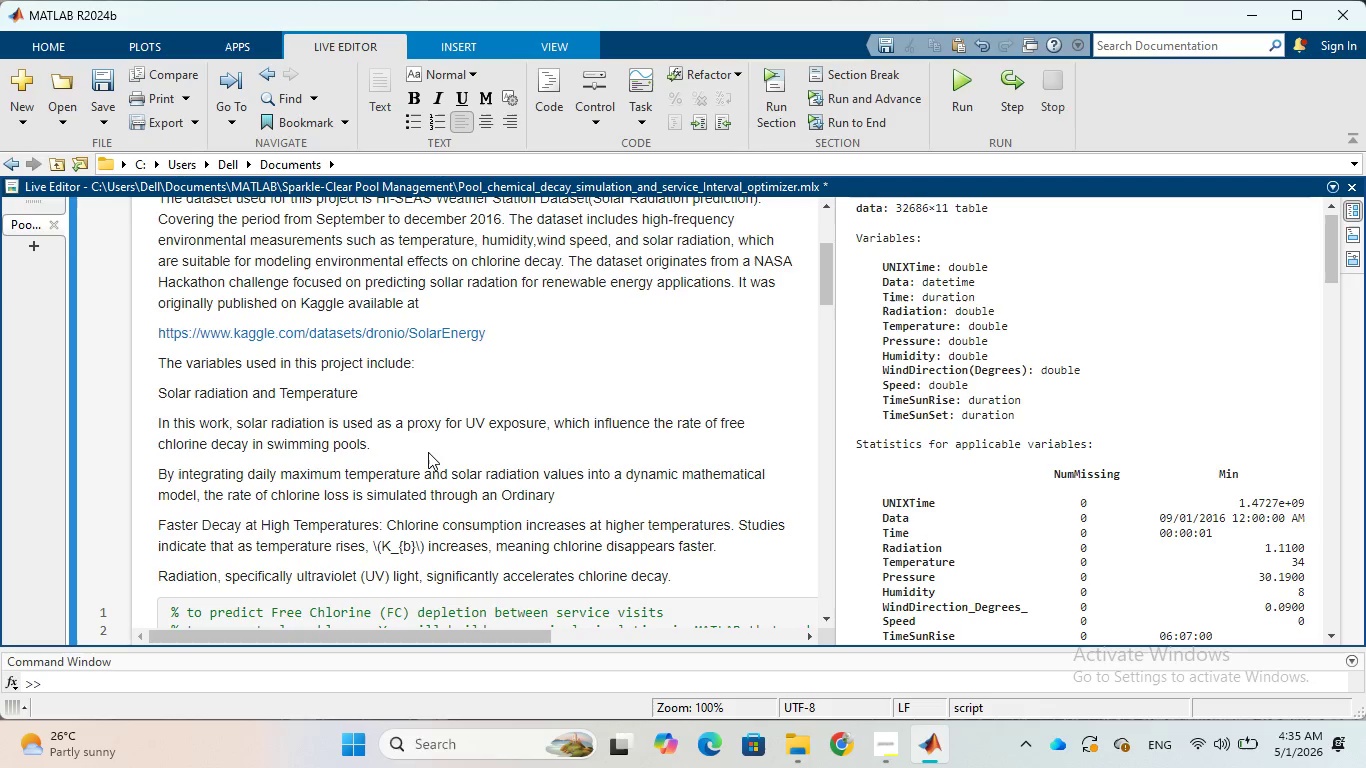 
key(ArrowRight)
 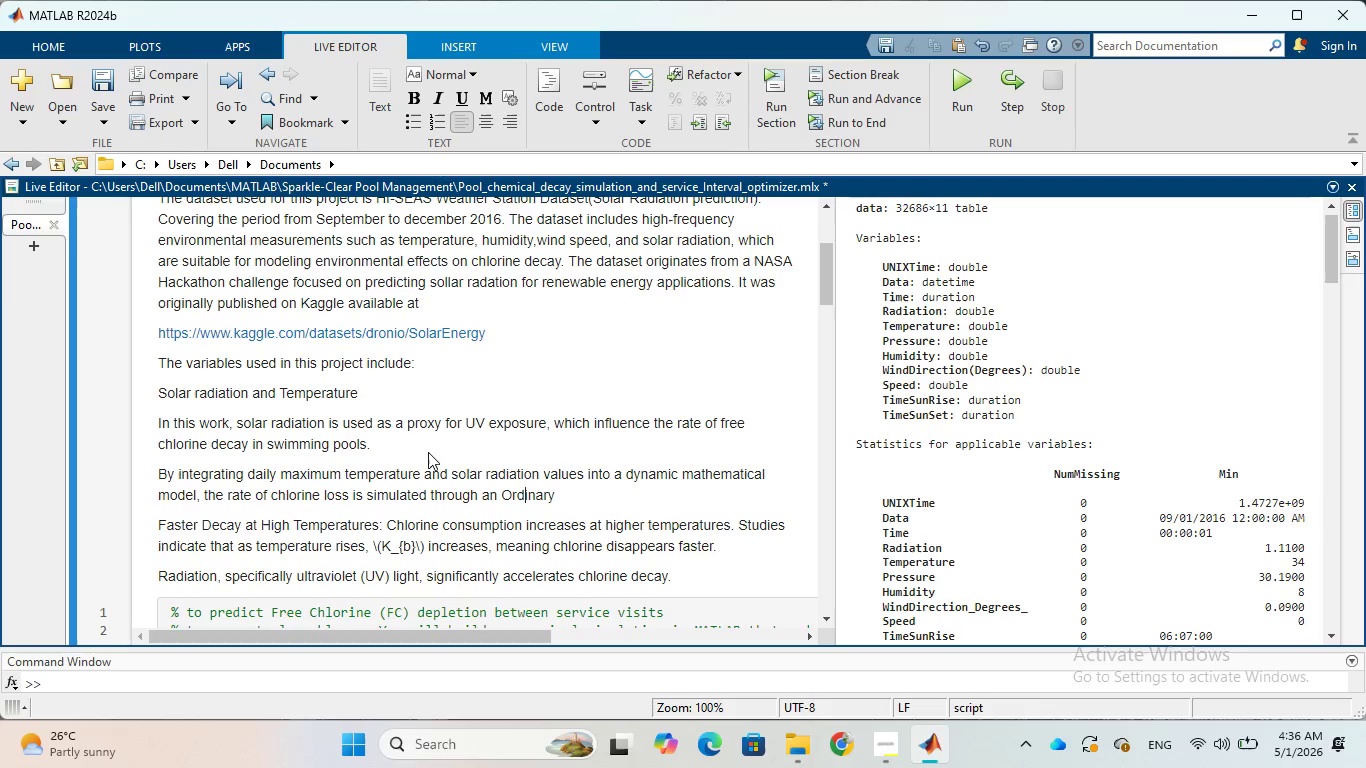 
key(ArrowRight)
 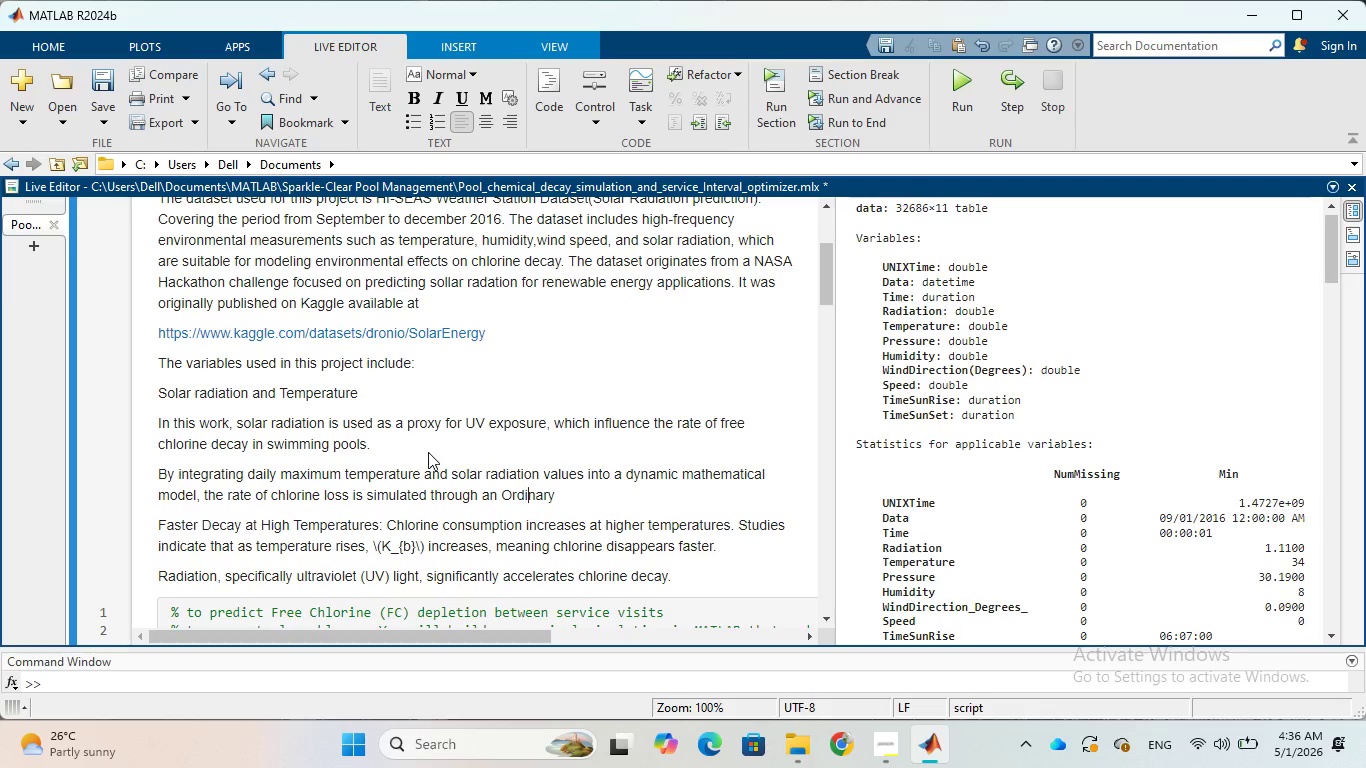 
key(ArrowRight)
 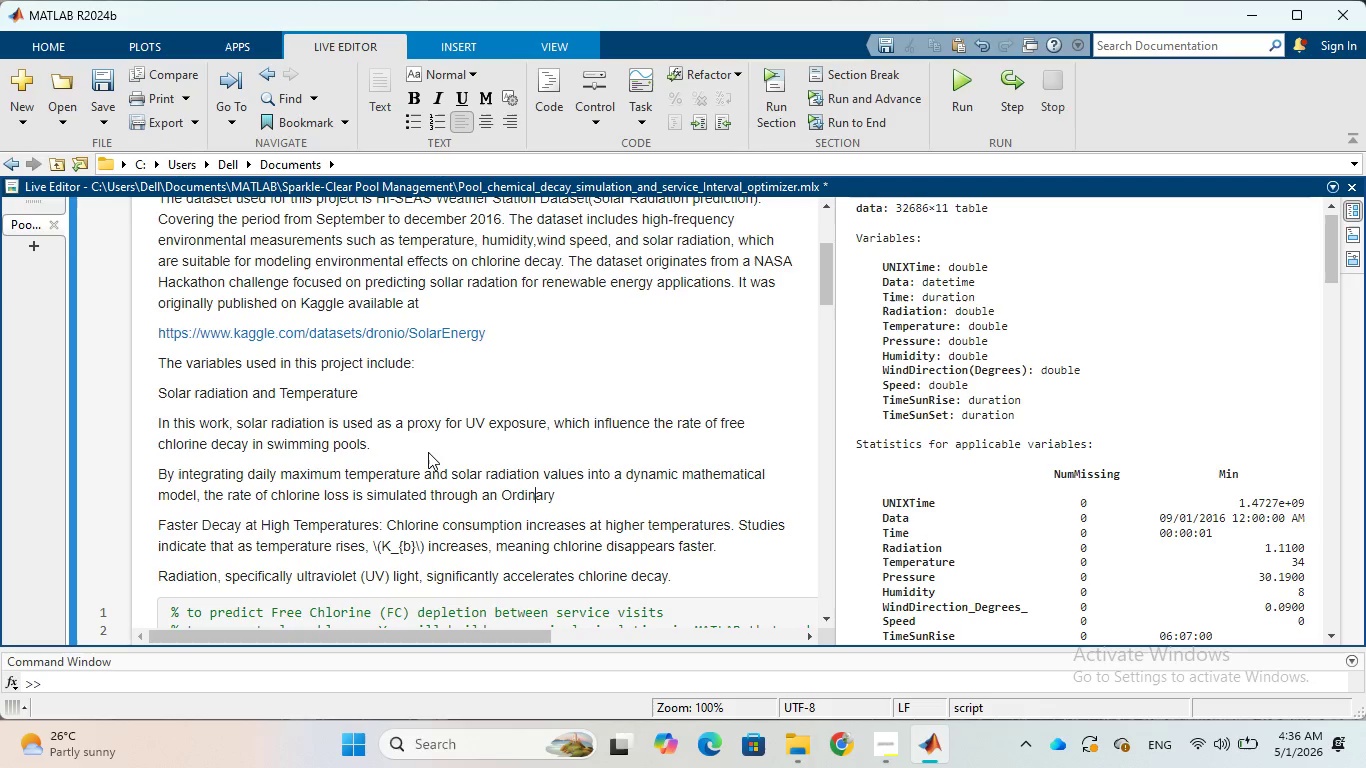 
key(ArrowRight)
 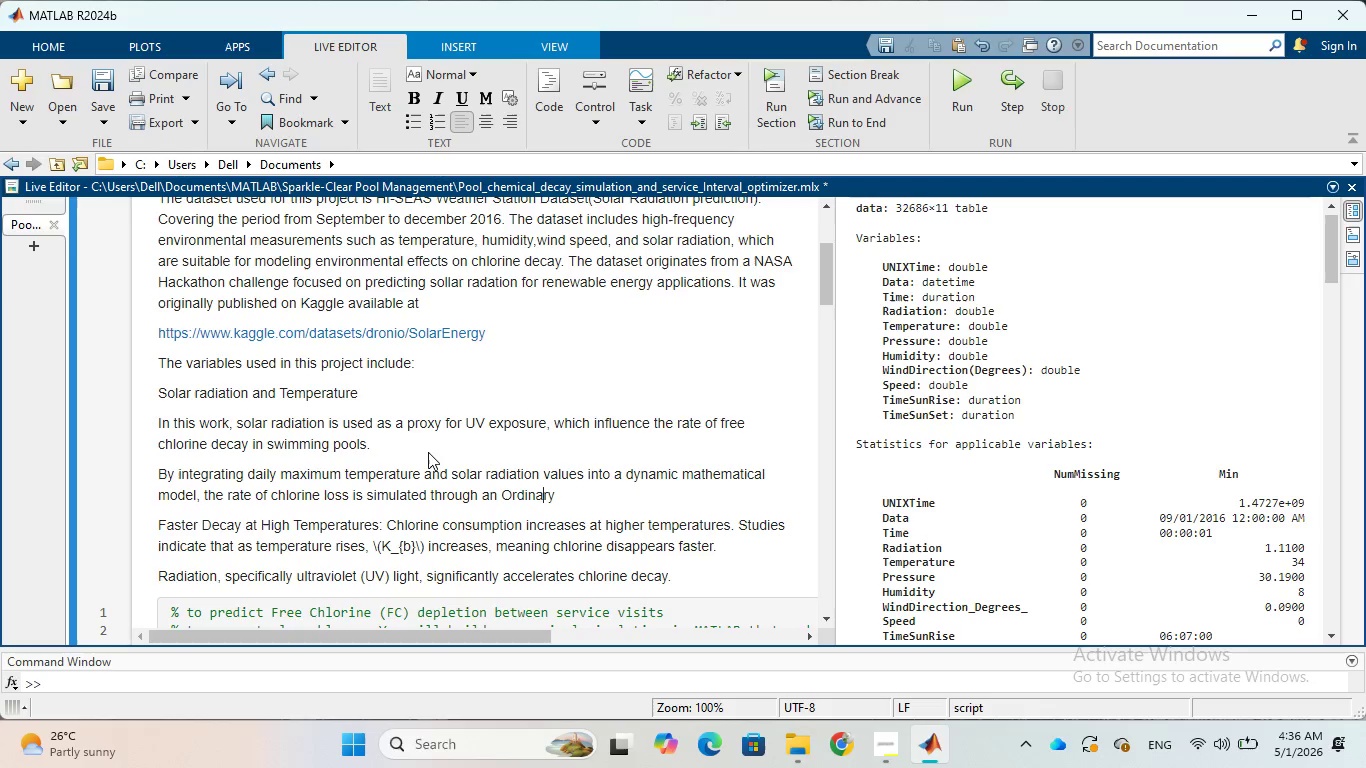 
key(ArrowRight)
 